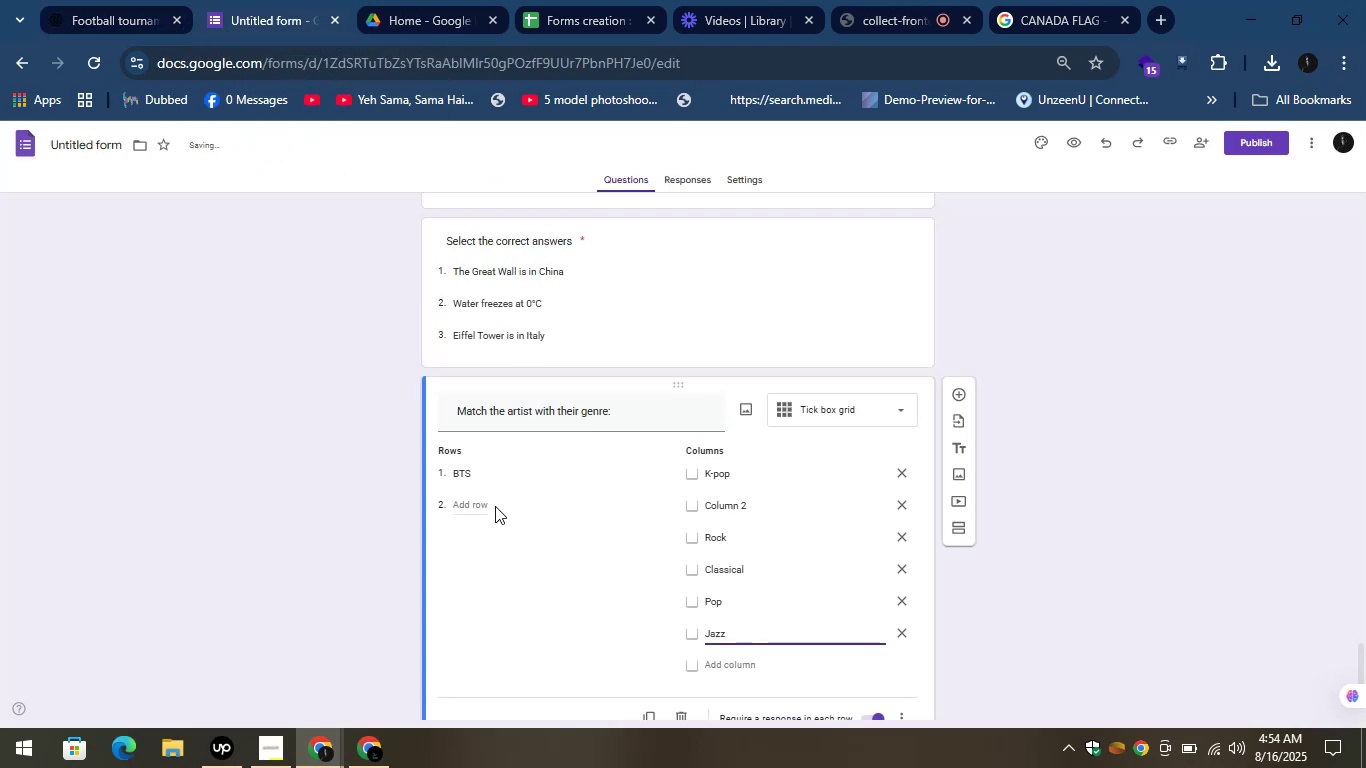 
left_click([481, 500])
 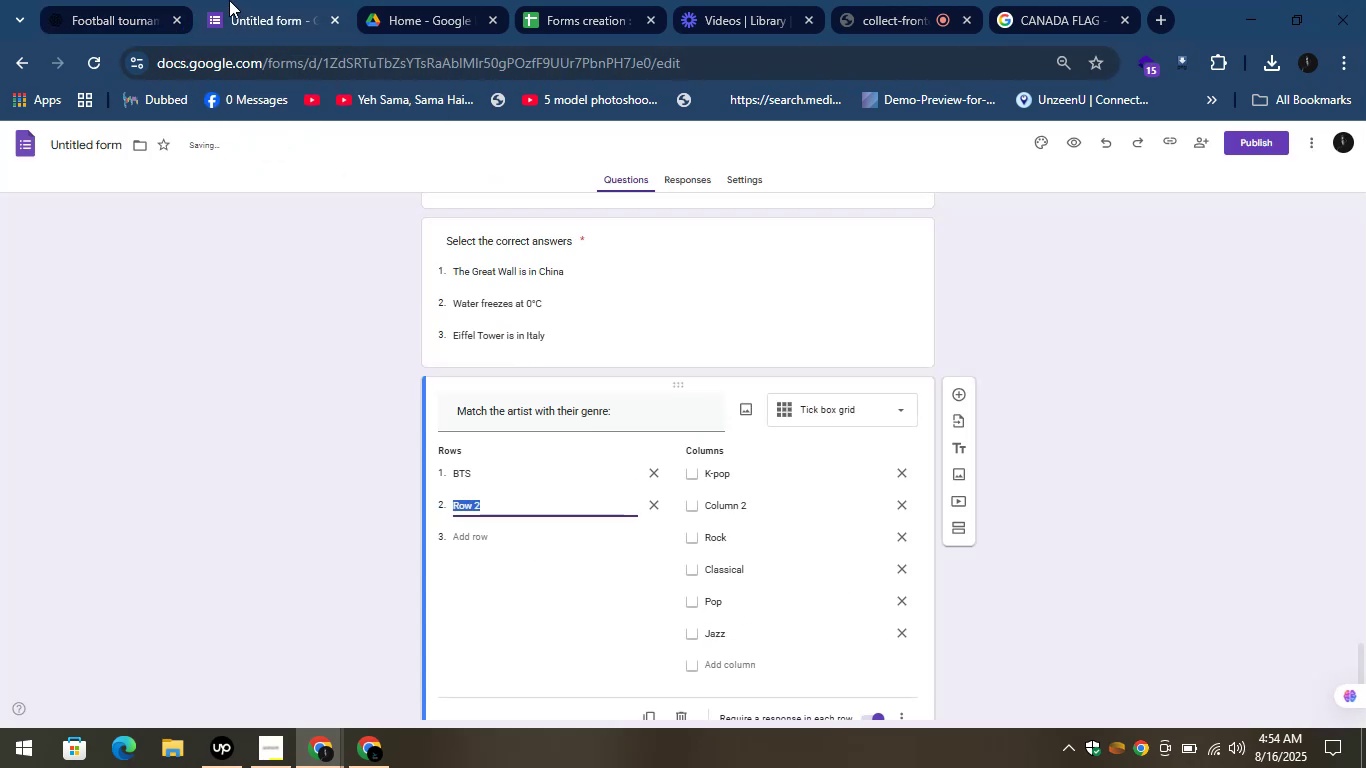 
left_click([140, 0])
 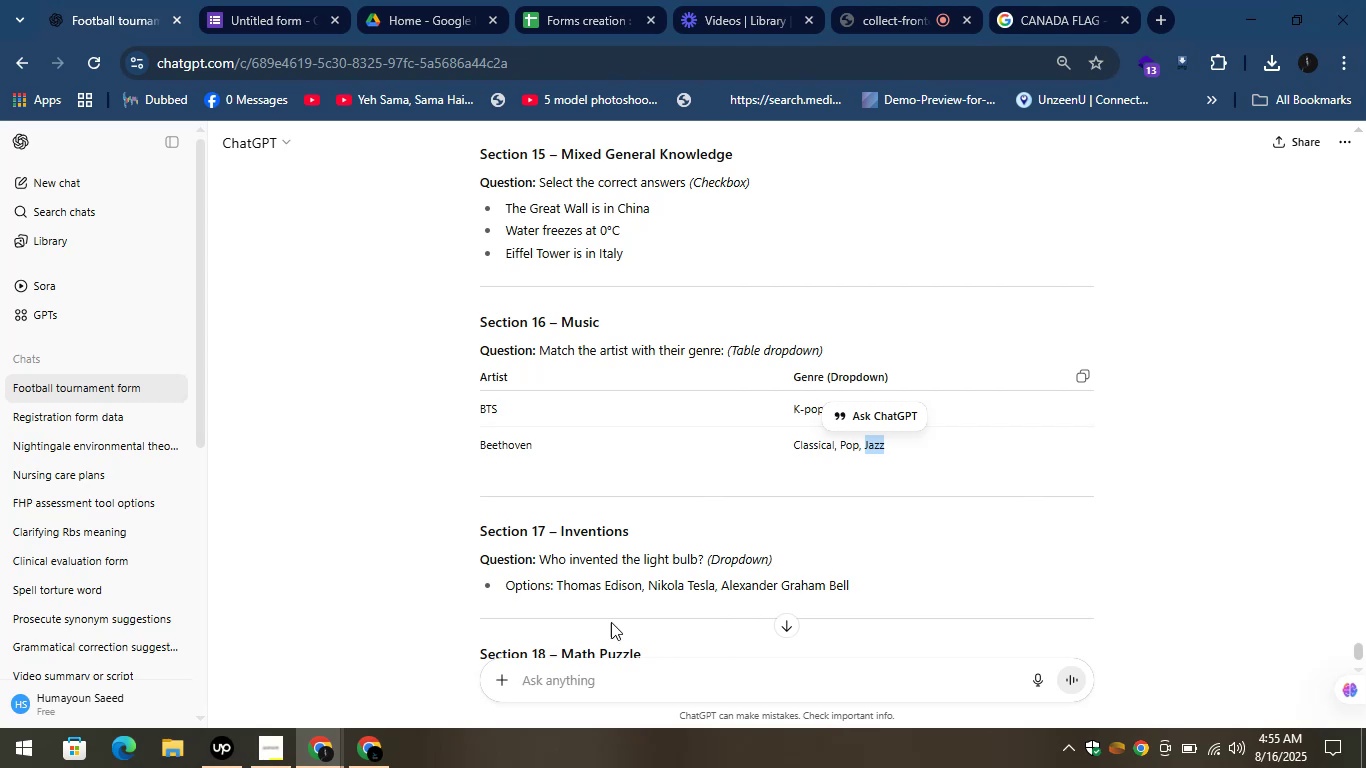 
left_click_drag(start_coordinate=[478, 442], to_coordinate=[550, 449])
 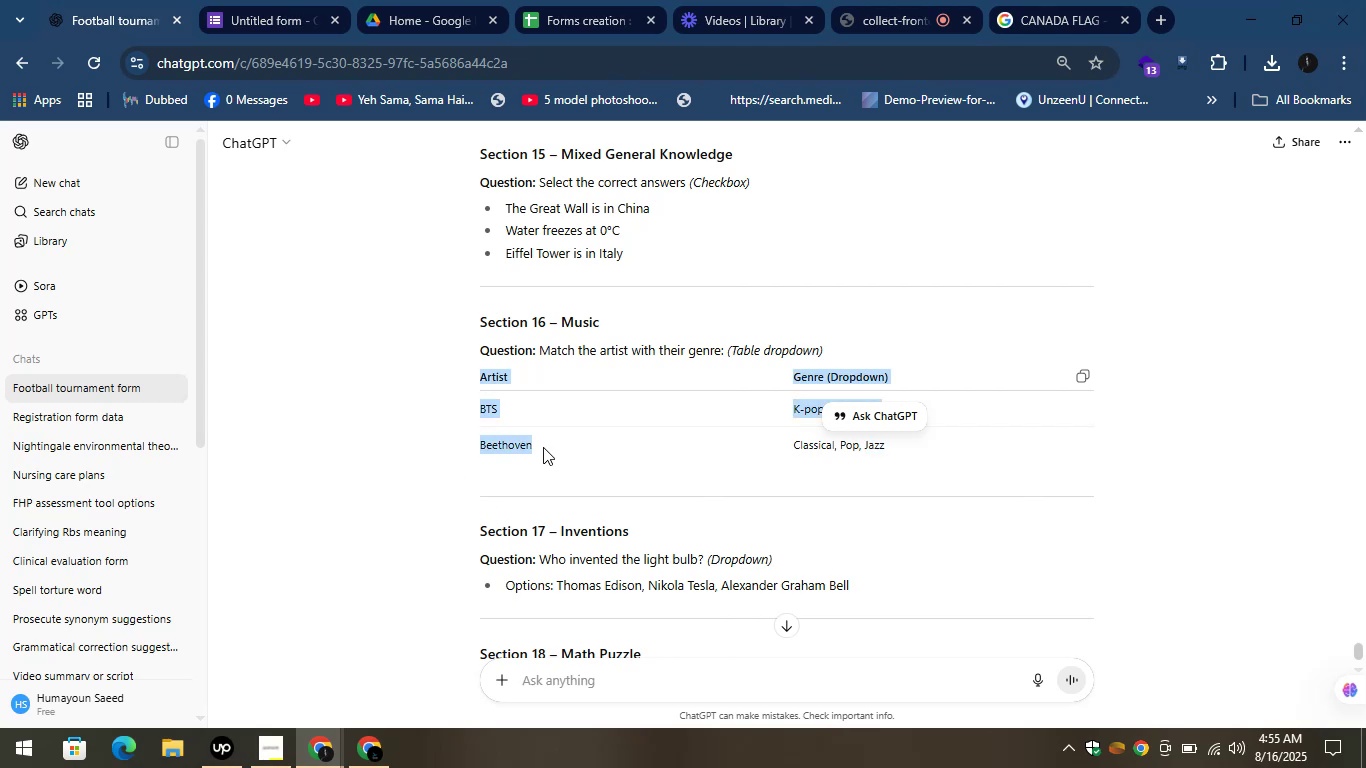 
left_click([543, 447])
 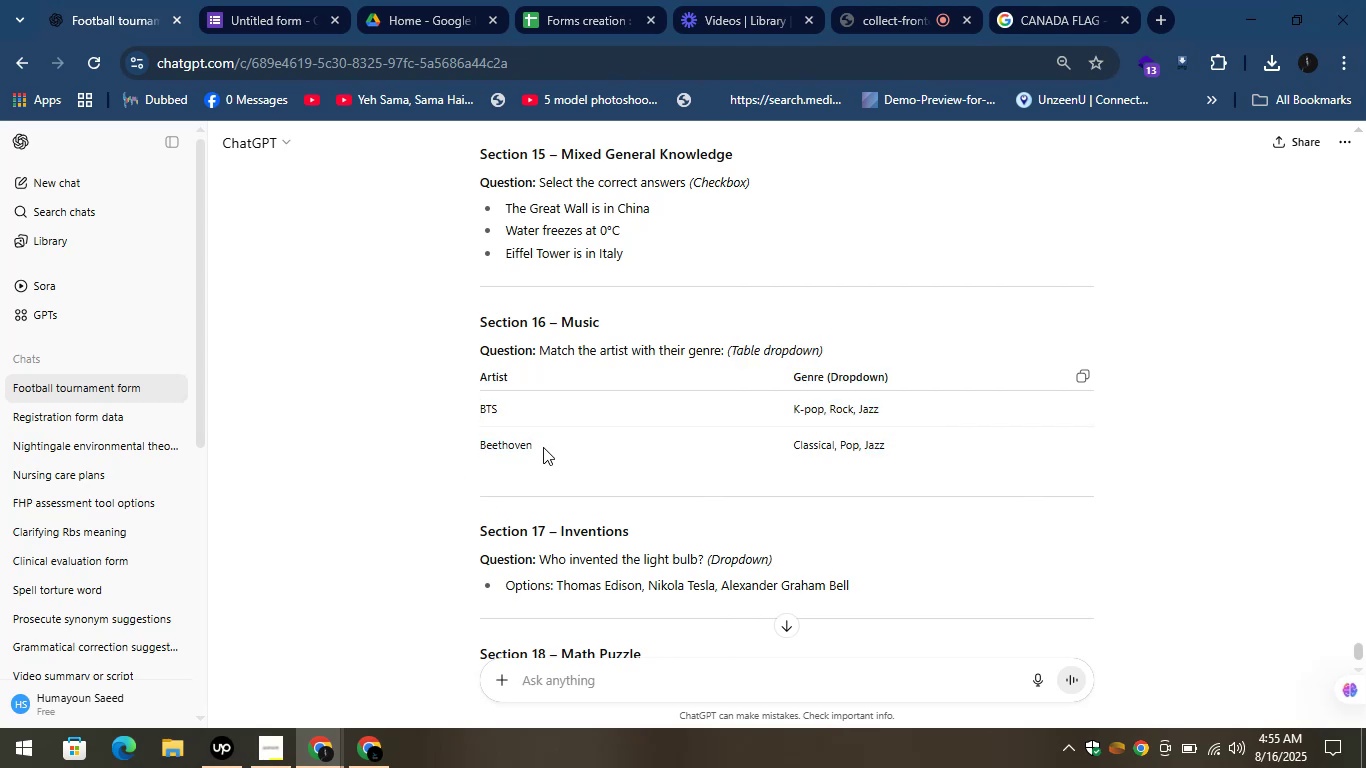 
left_click_drag(start_coordinate=[543, 447], to_coordinate=[476, 450])
 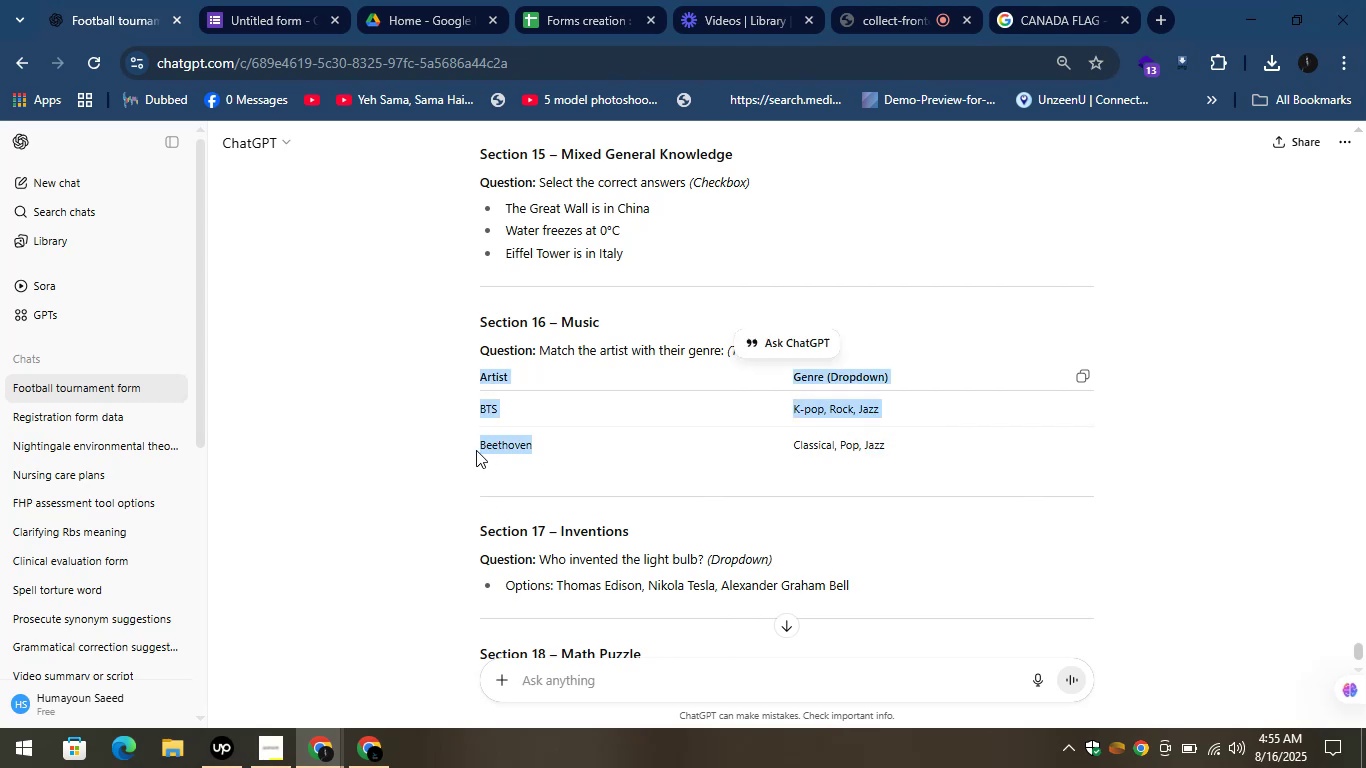 
left_click([476, 450])
 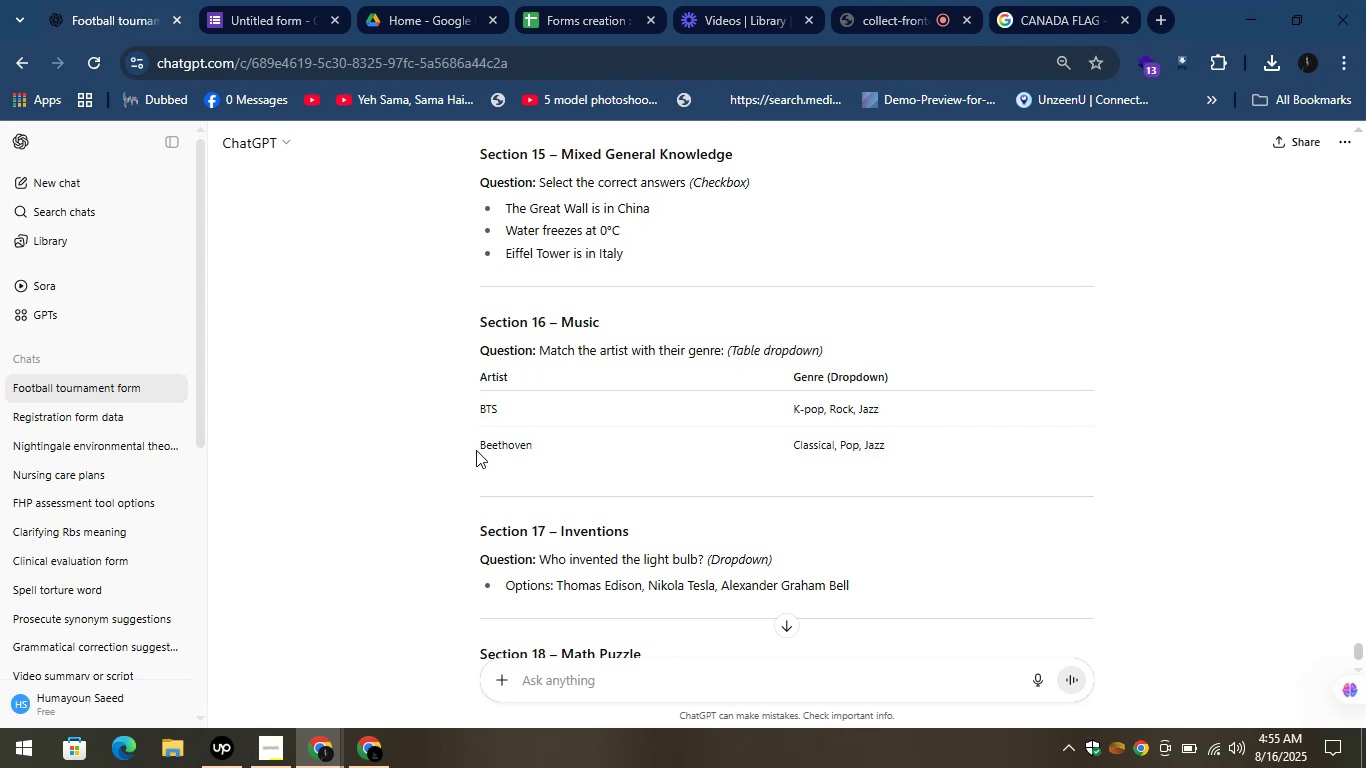 
left_click_drag(start_coordinate=[476, 450], to_coordinate=[508, 460])
 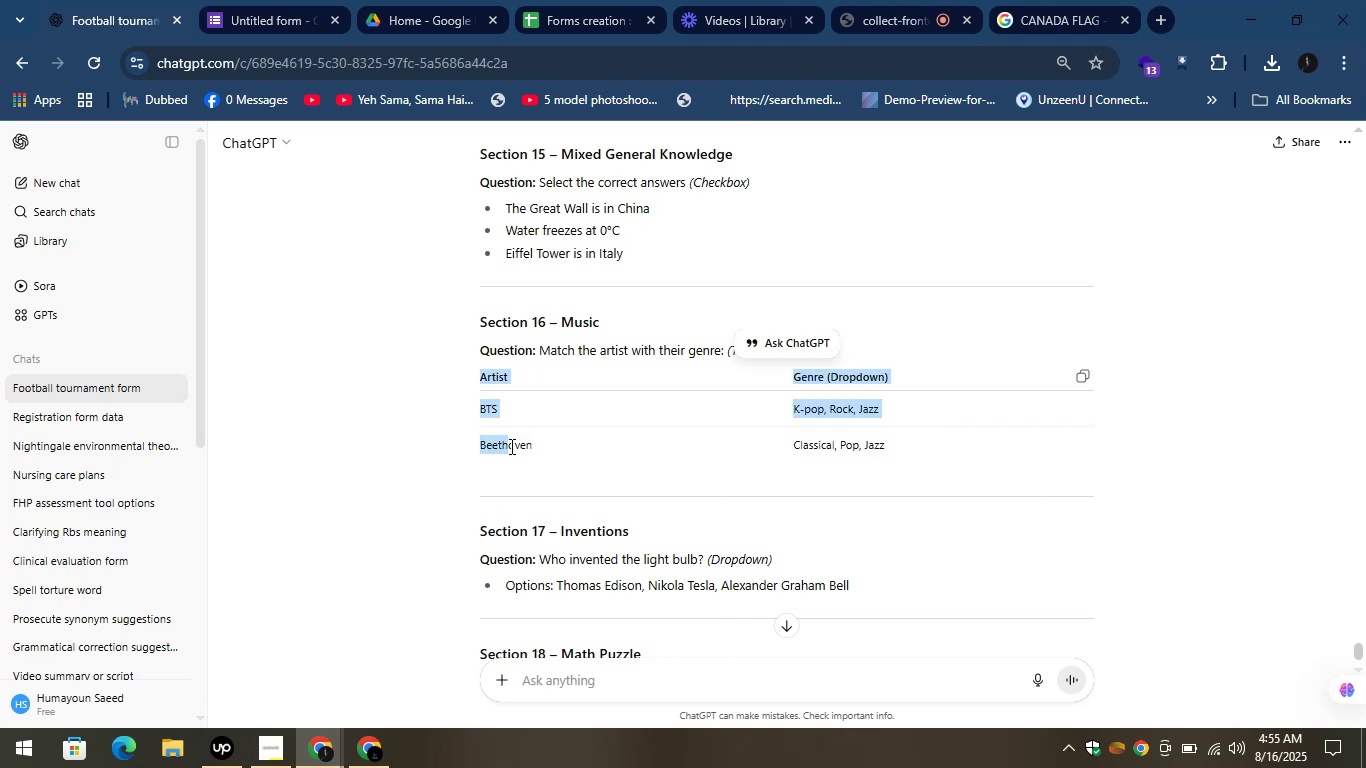 
left_click([512, 444])
 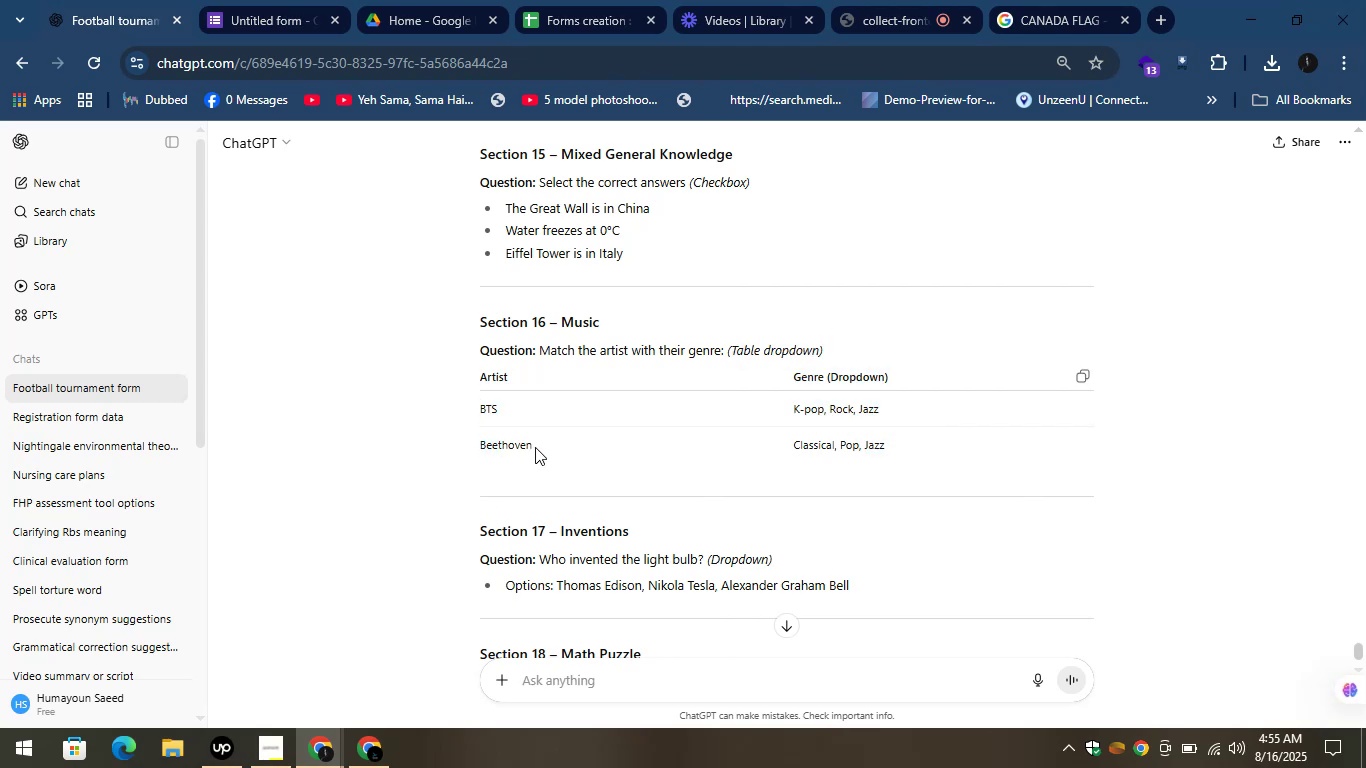 
left_click_drag(start_coordinate=[535, 447], to_coordinate=[481, 450])
 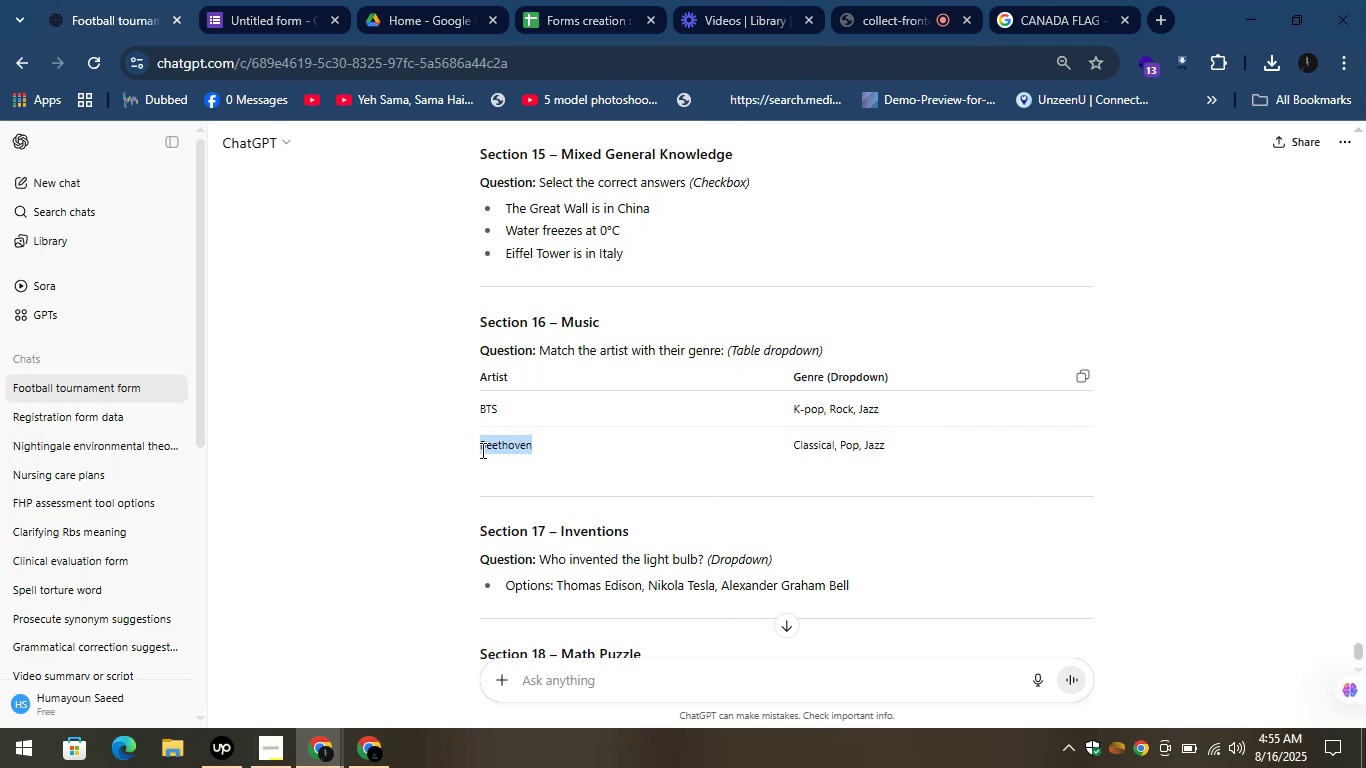 
key(Control+C)
 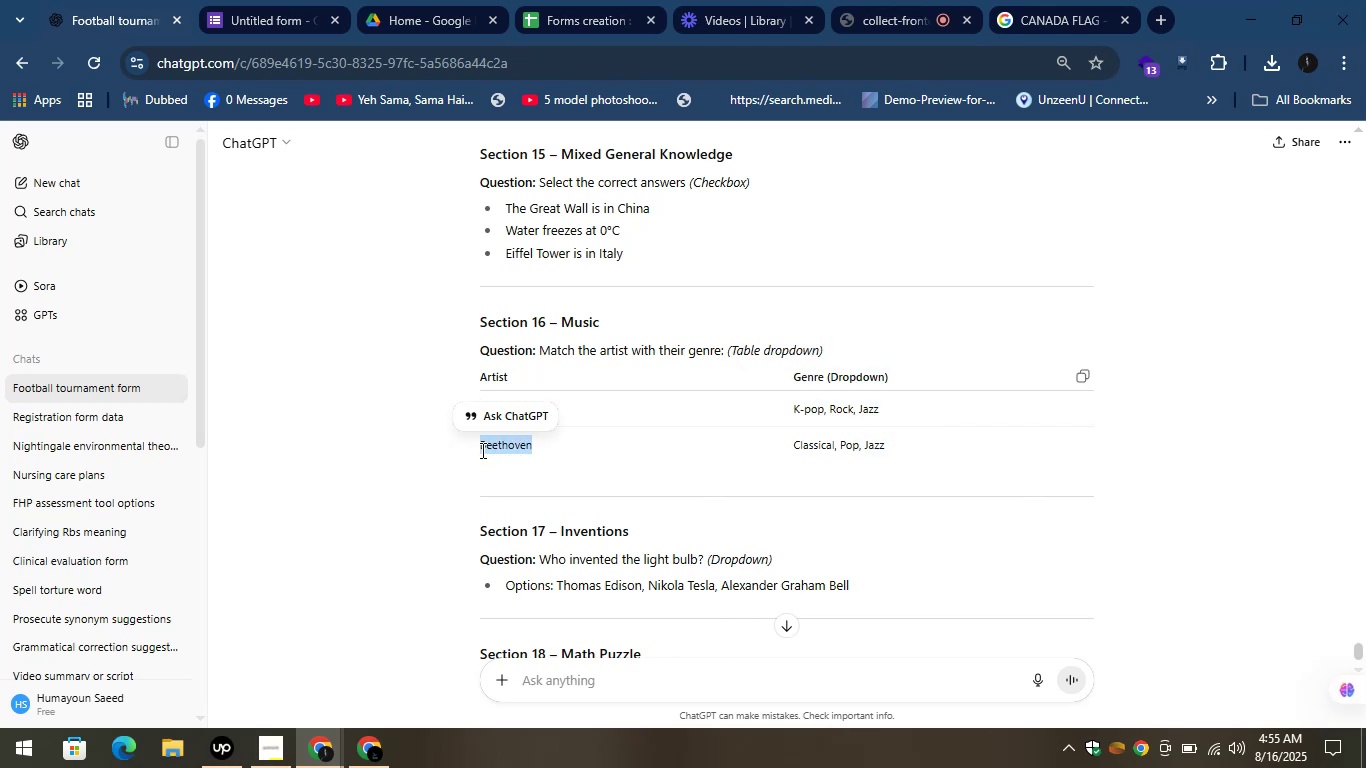 
key(Control+C)
 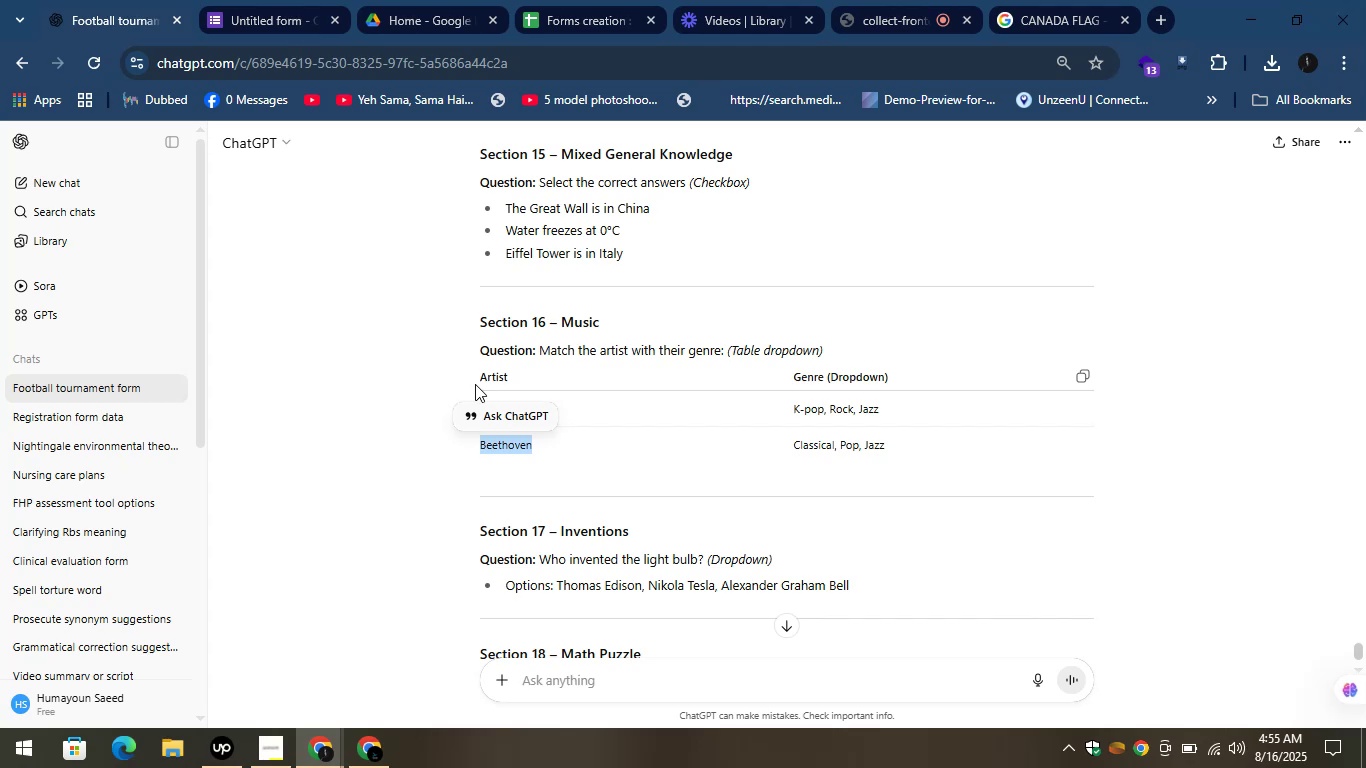 
left_click([269, 0])
 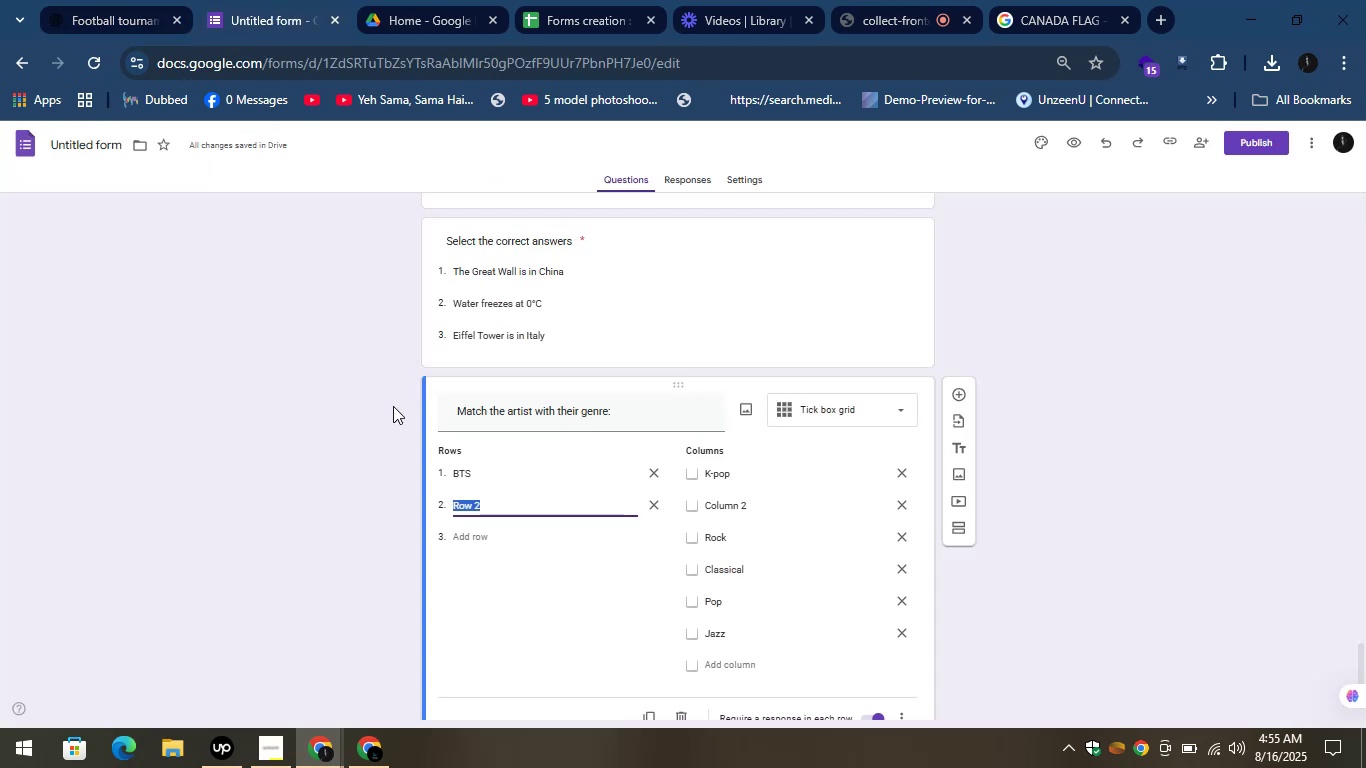 
key(Control+V)
 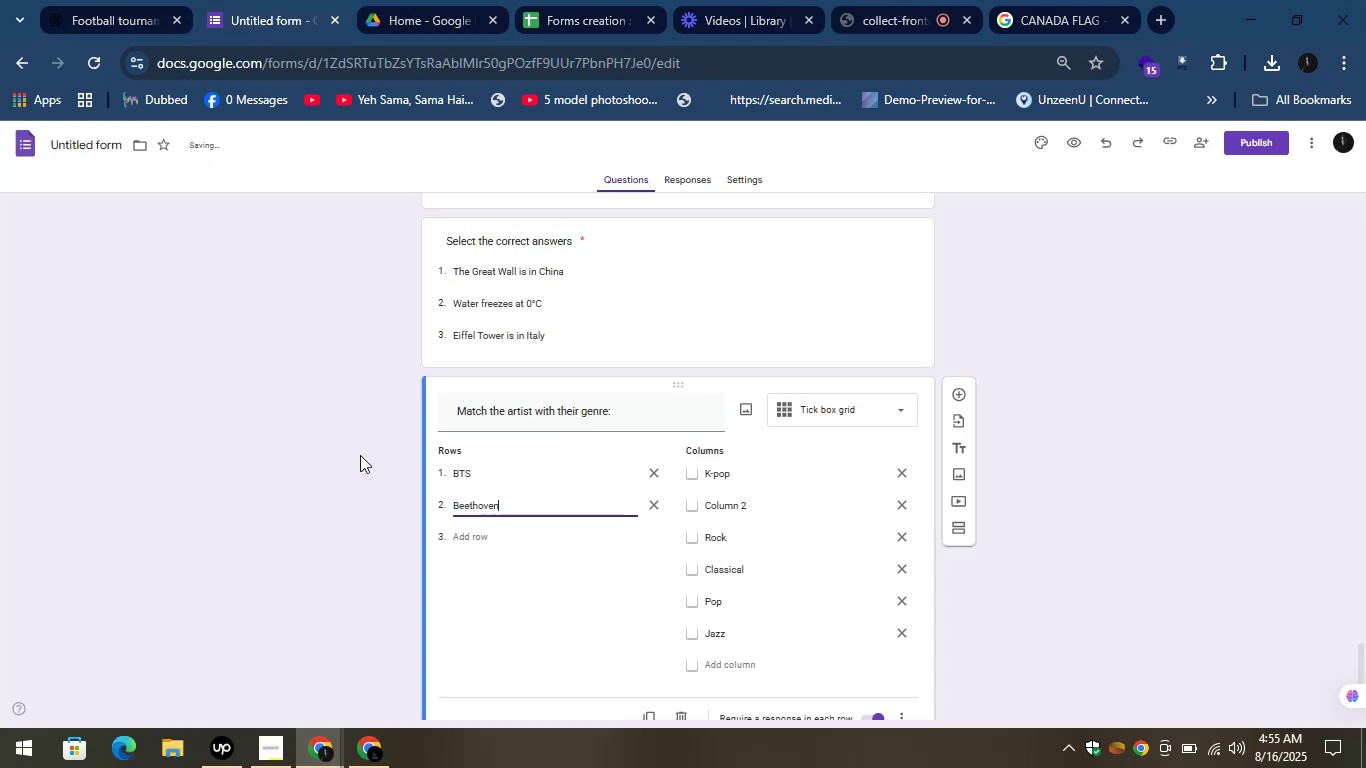 
left_click([360, 455])
 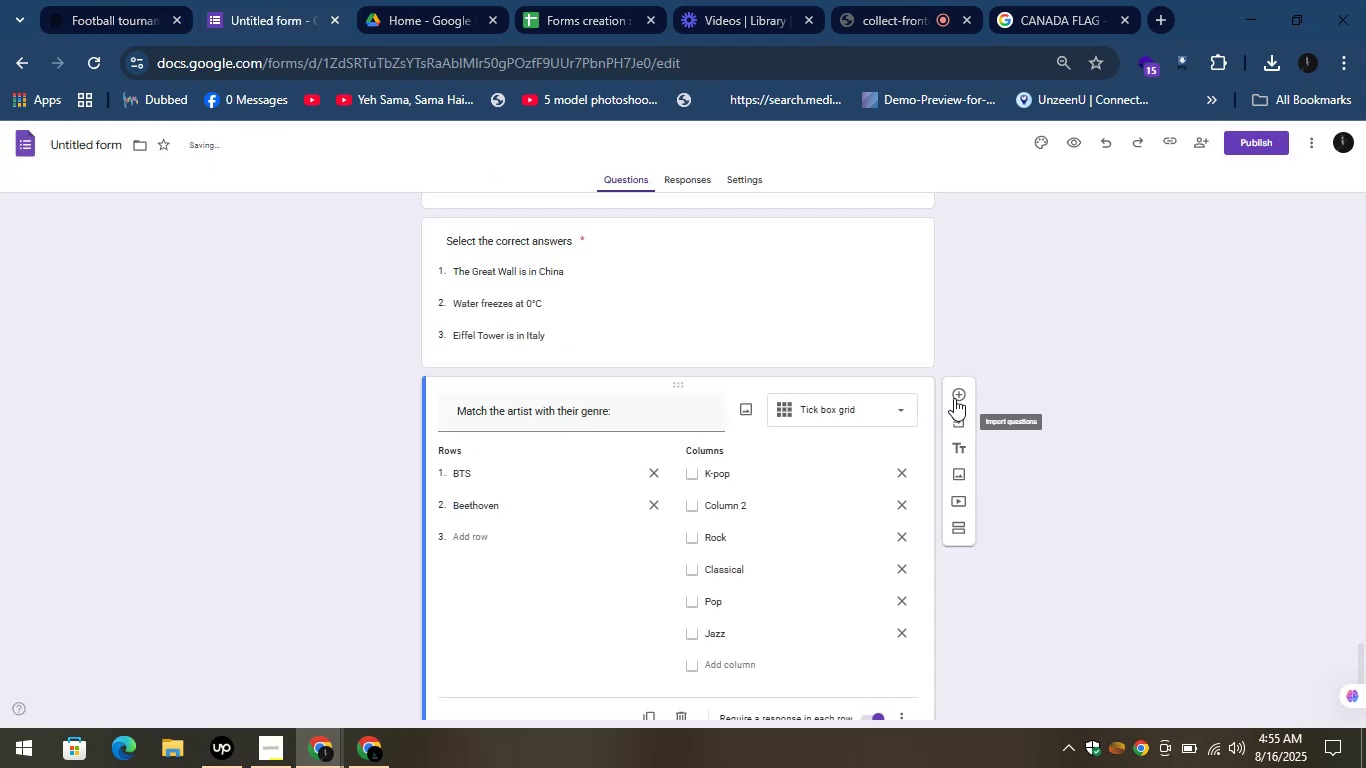 
left_click([956, 396])
 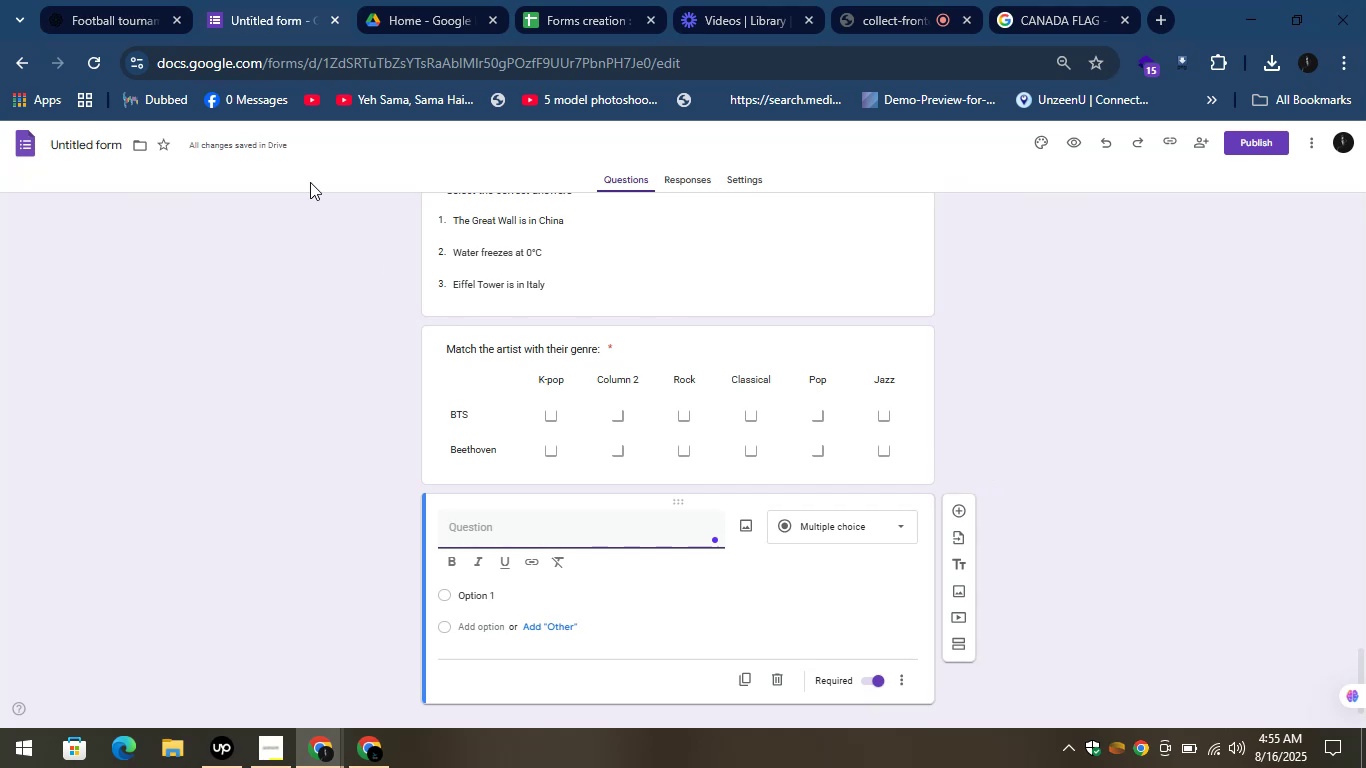 
wait(6.94)
 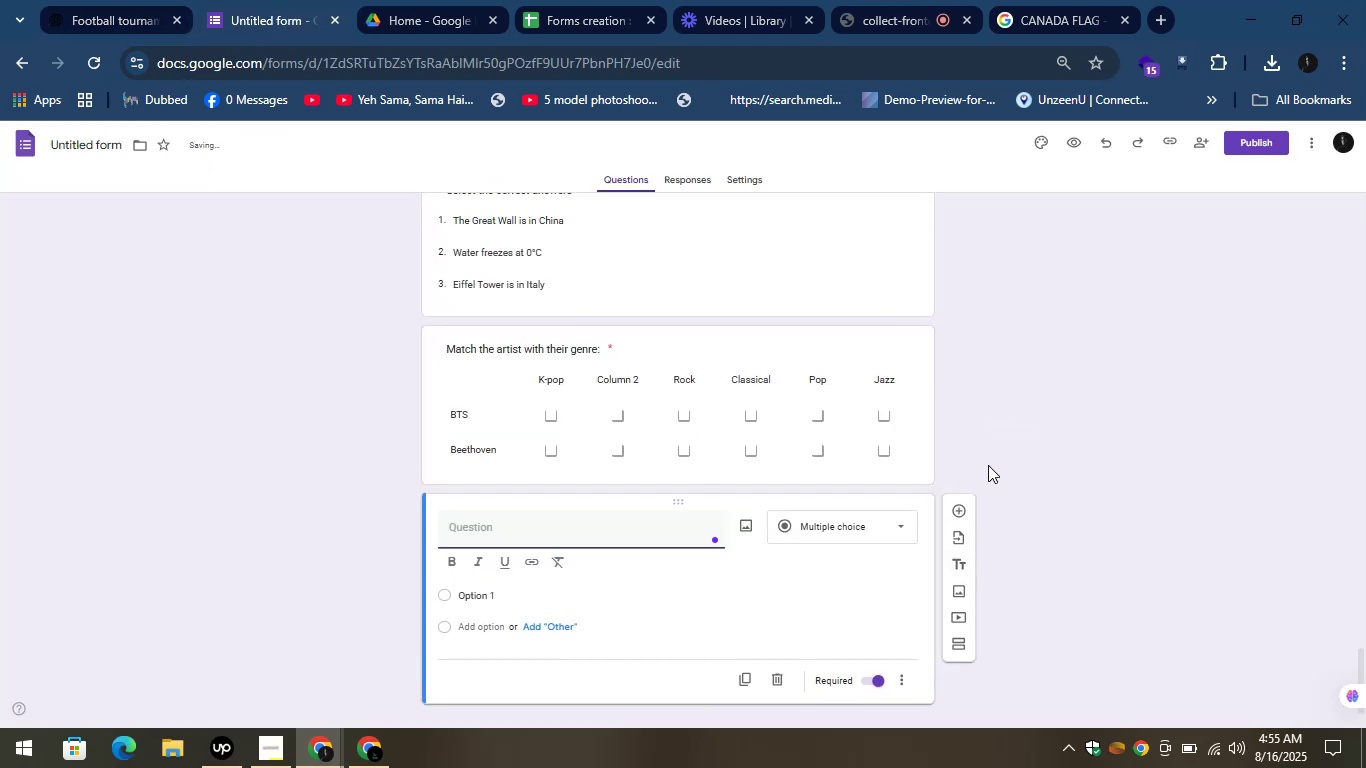 
left_click([137, 0])
 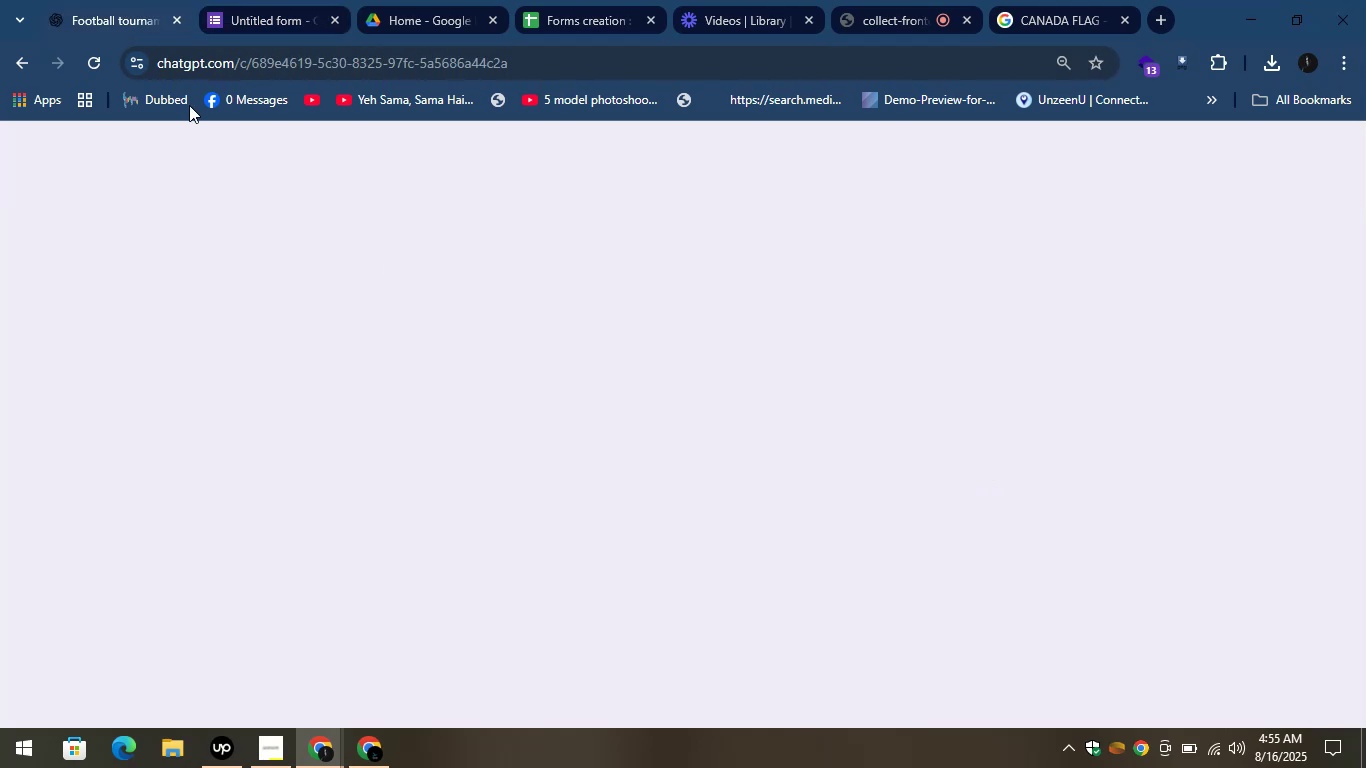 
mouse_move([305, 273])
 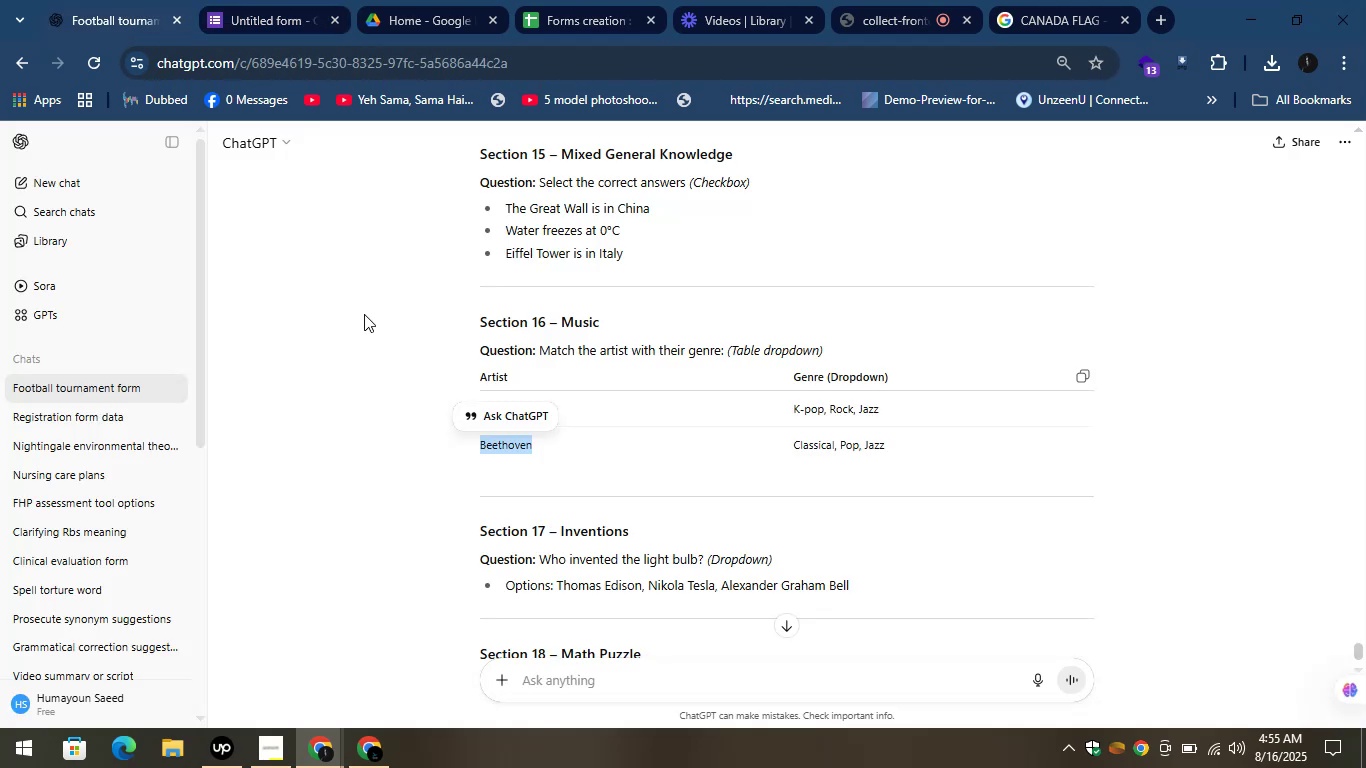 
left_click([364, 314])
 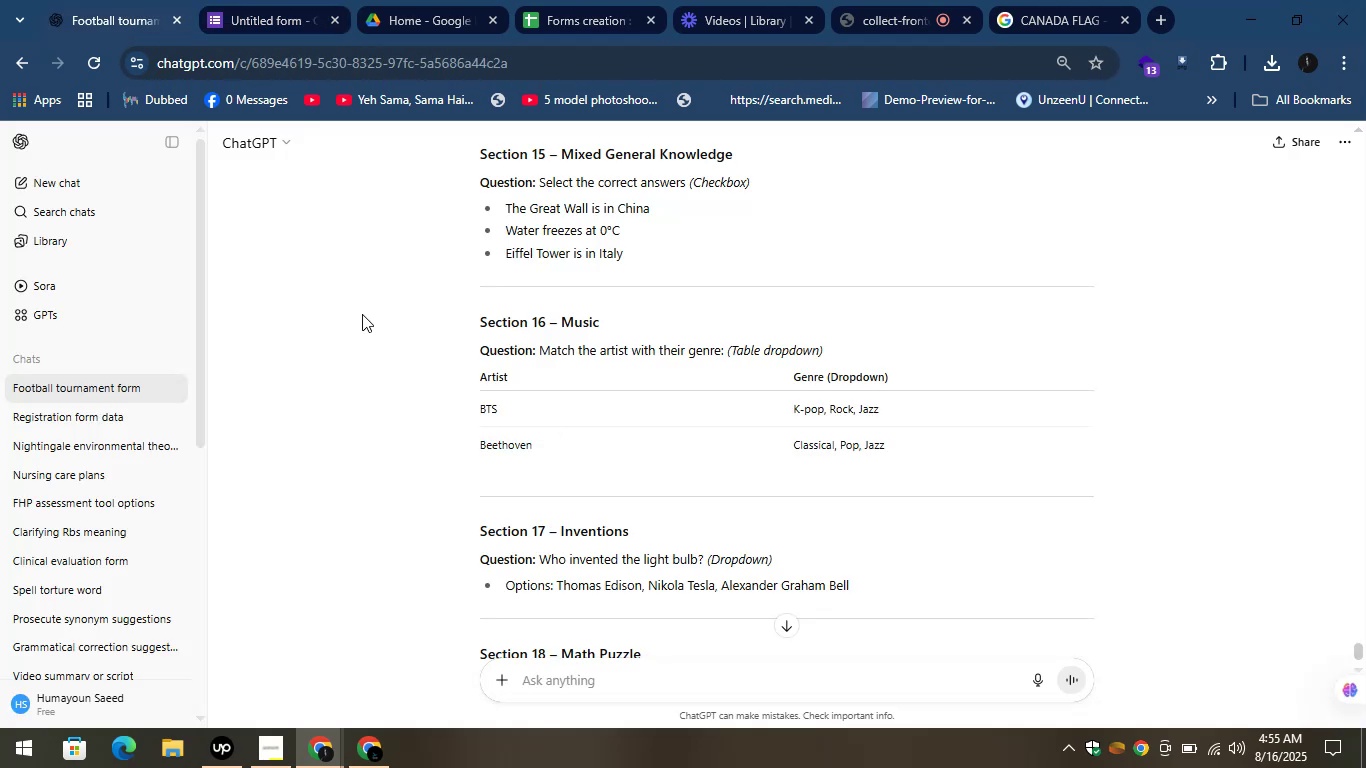 
scroll: coordinate [362, 314], scroll_direction: down, amount: 3.0
 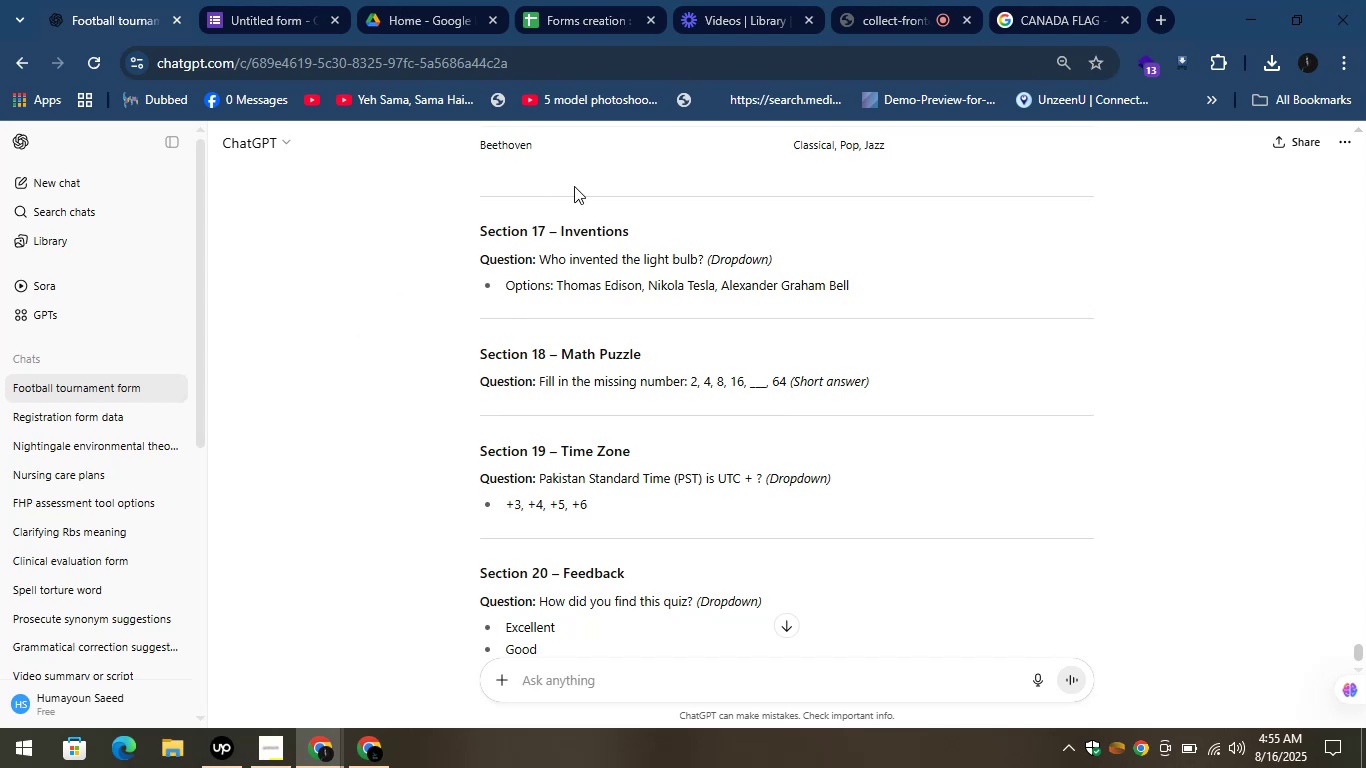 
left_click_drag(start_coordinate=[637, 228], to_coordinate=[560, 233])
 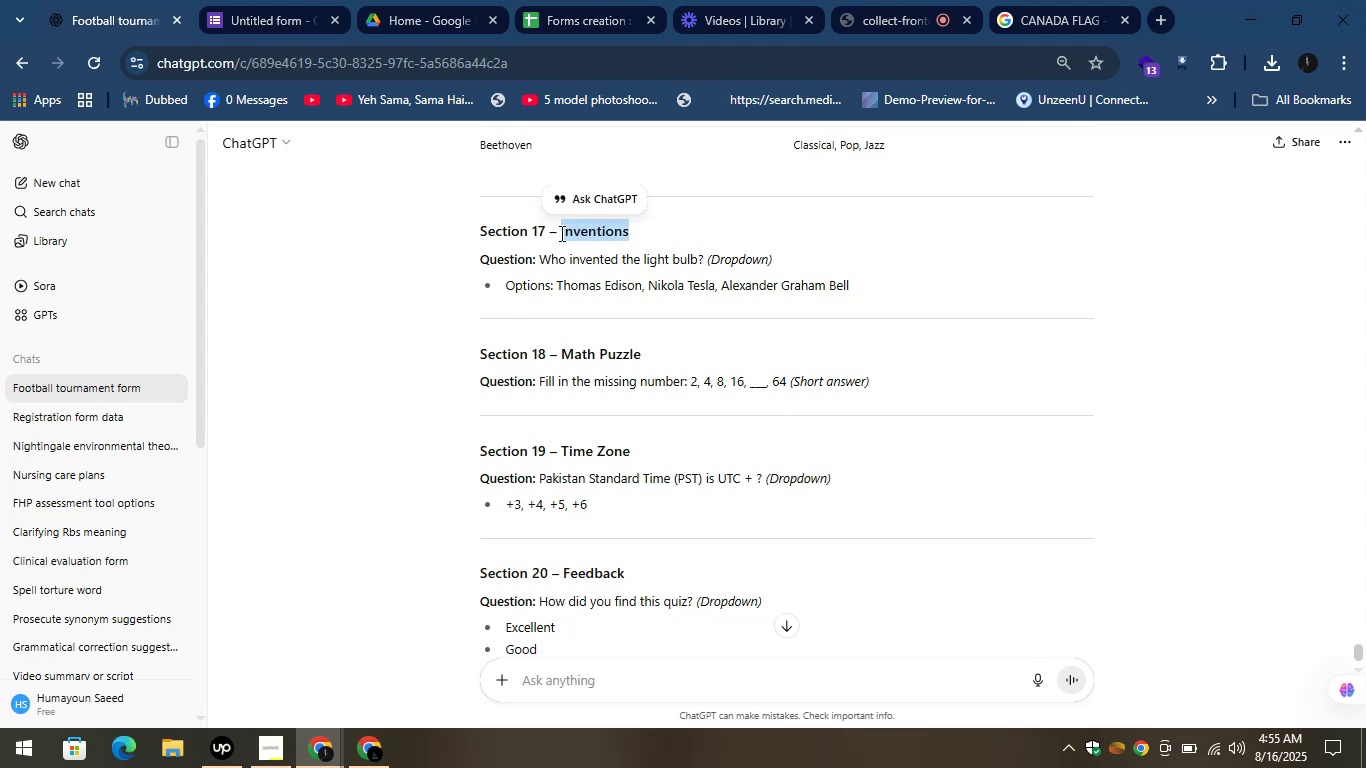 
key(Control+C)
 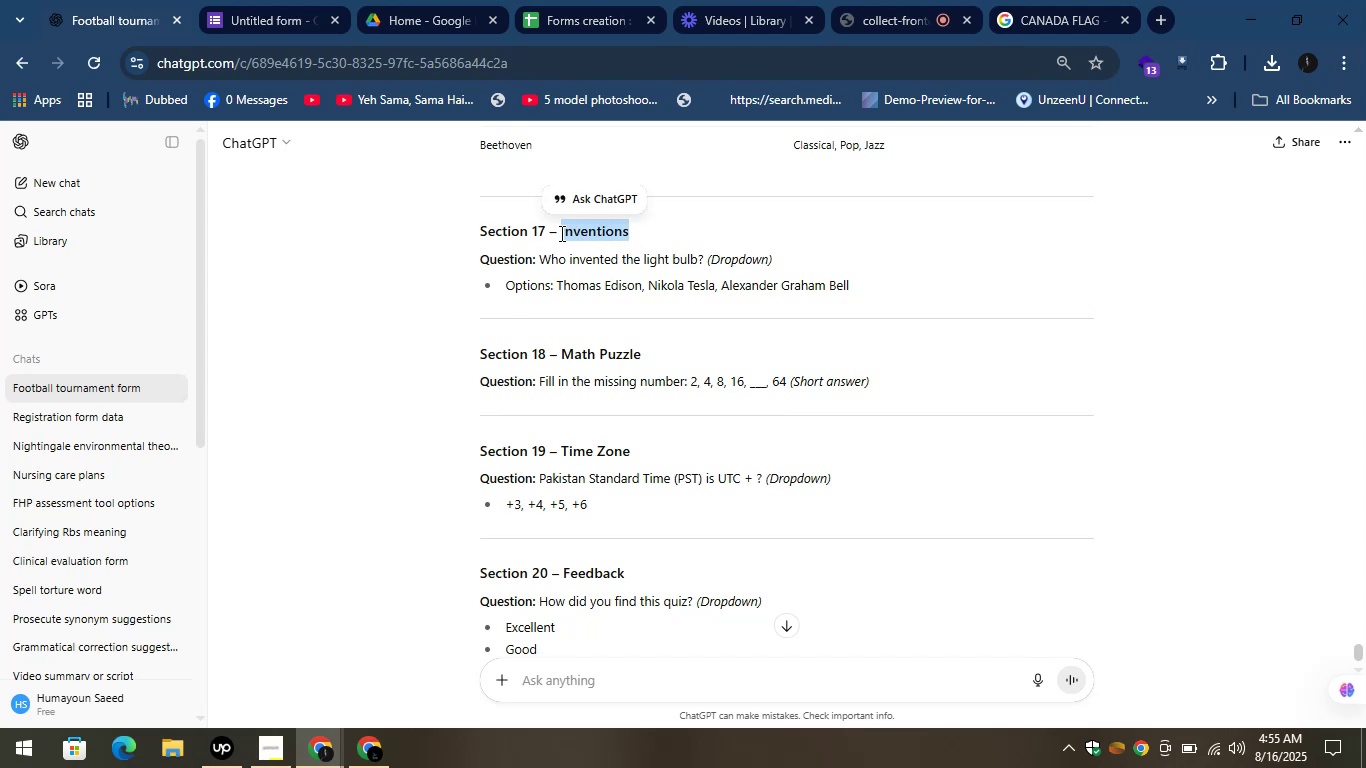 
key(Control+C)
 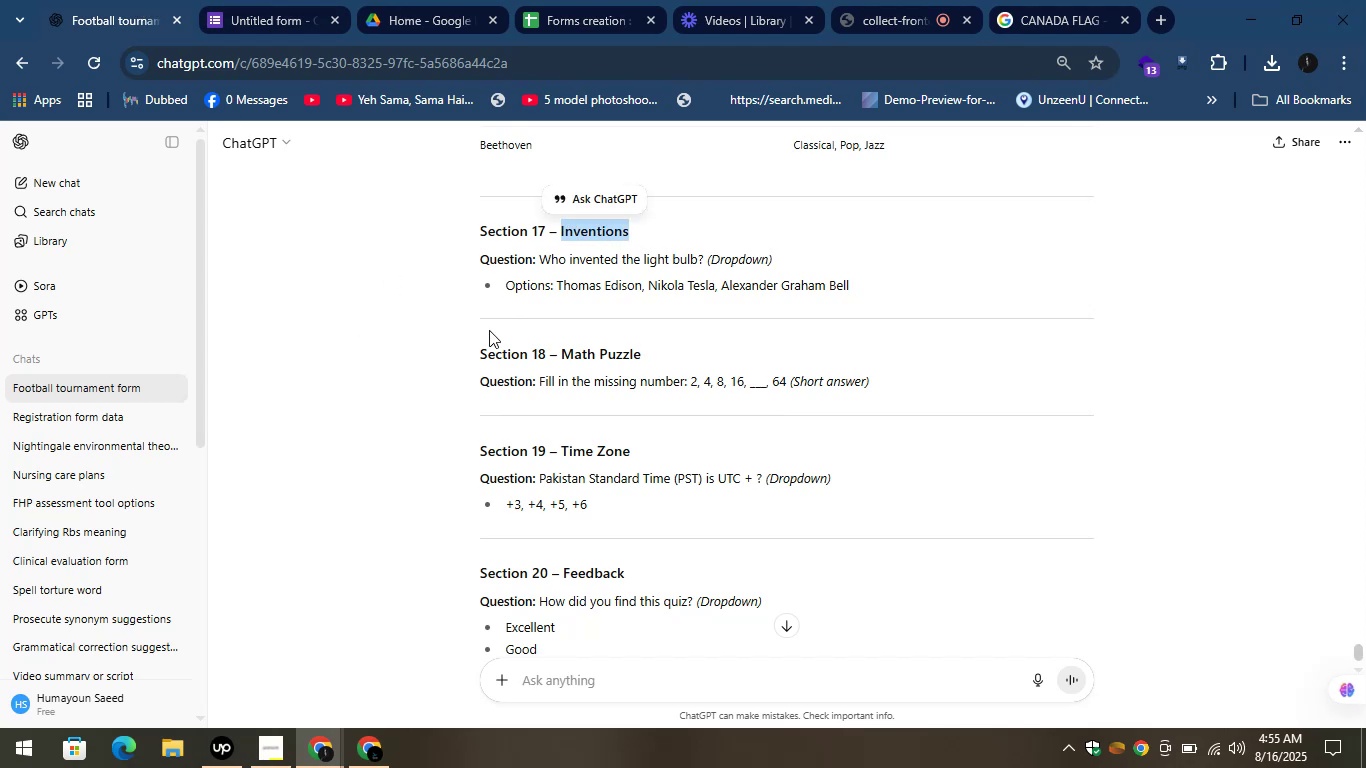 
left_click([225, 0])
 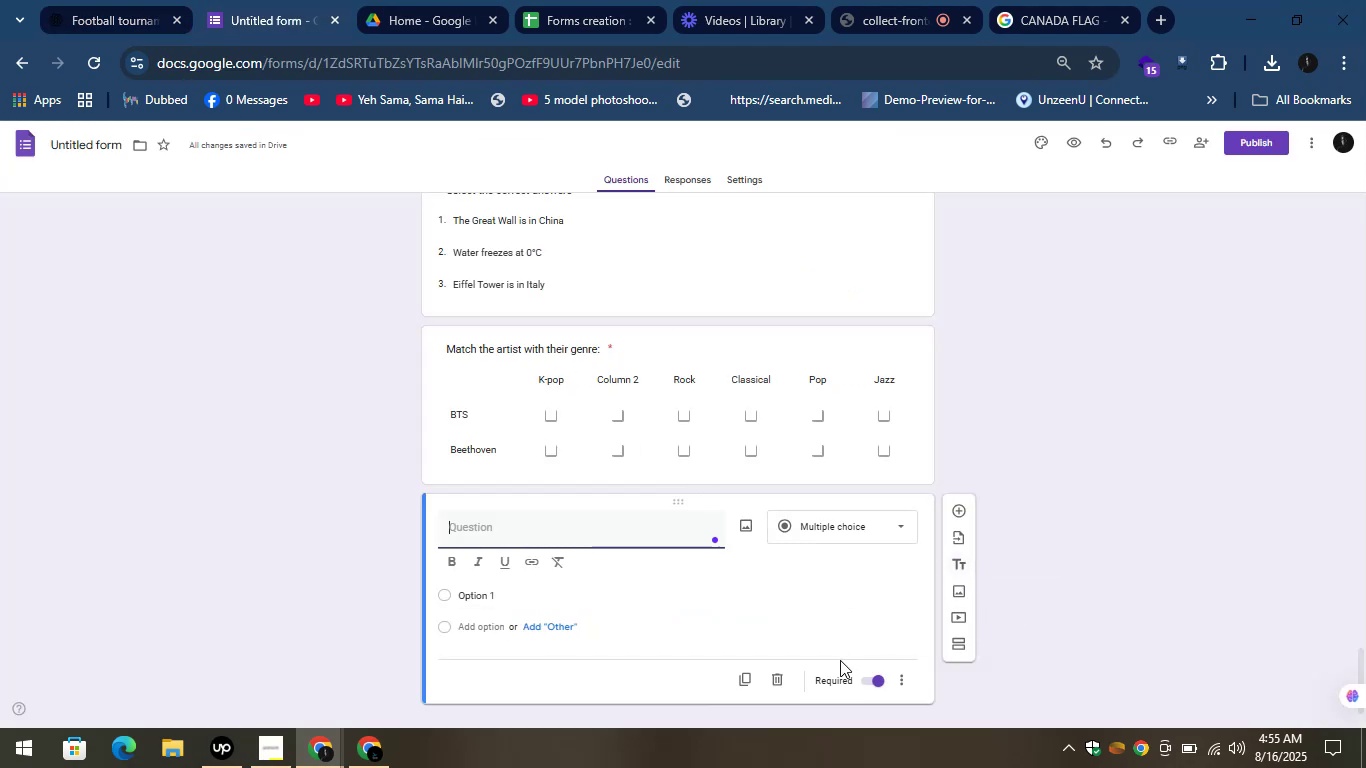 
left_click([776, 676])
 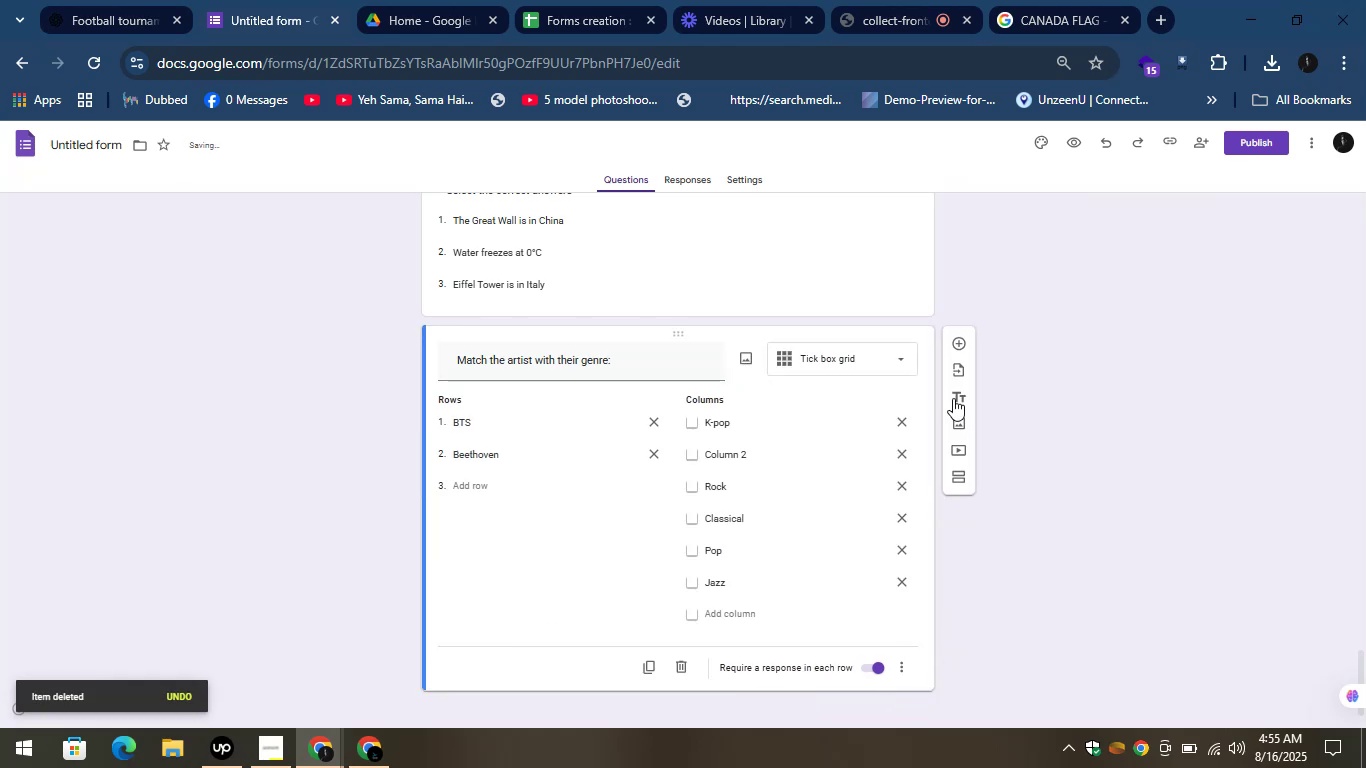 
left_click([953, 397])
 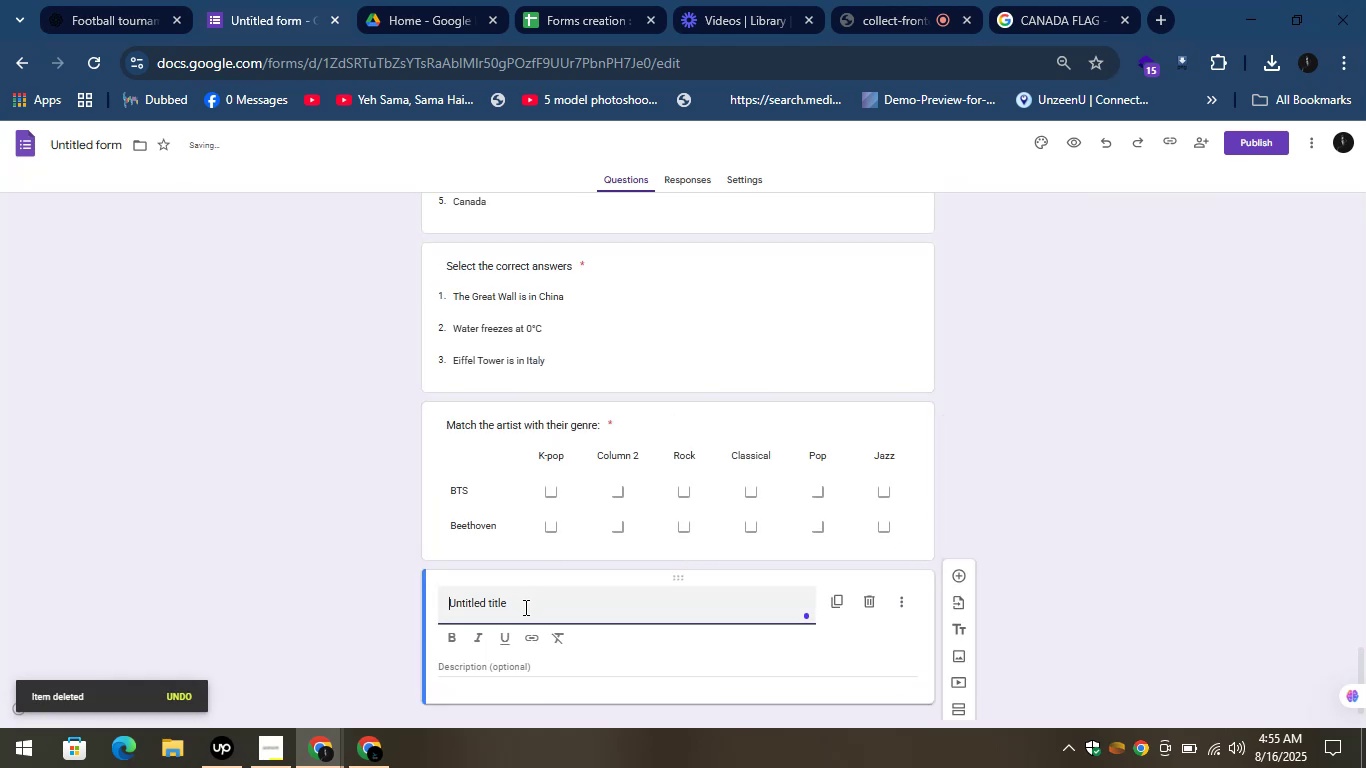 
key(Control+A)
 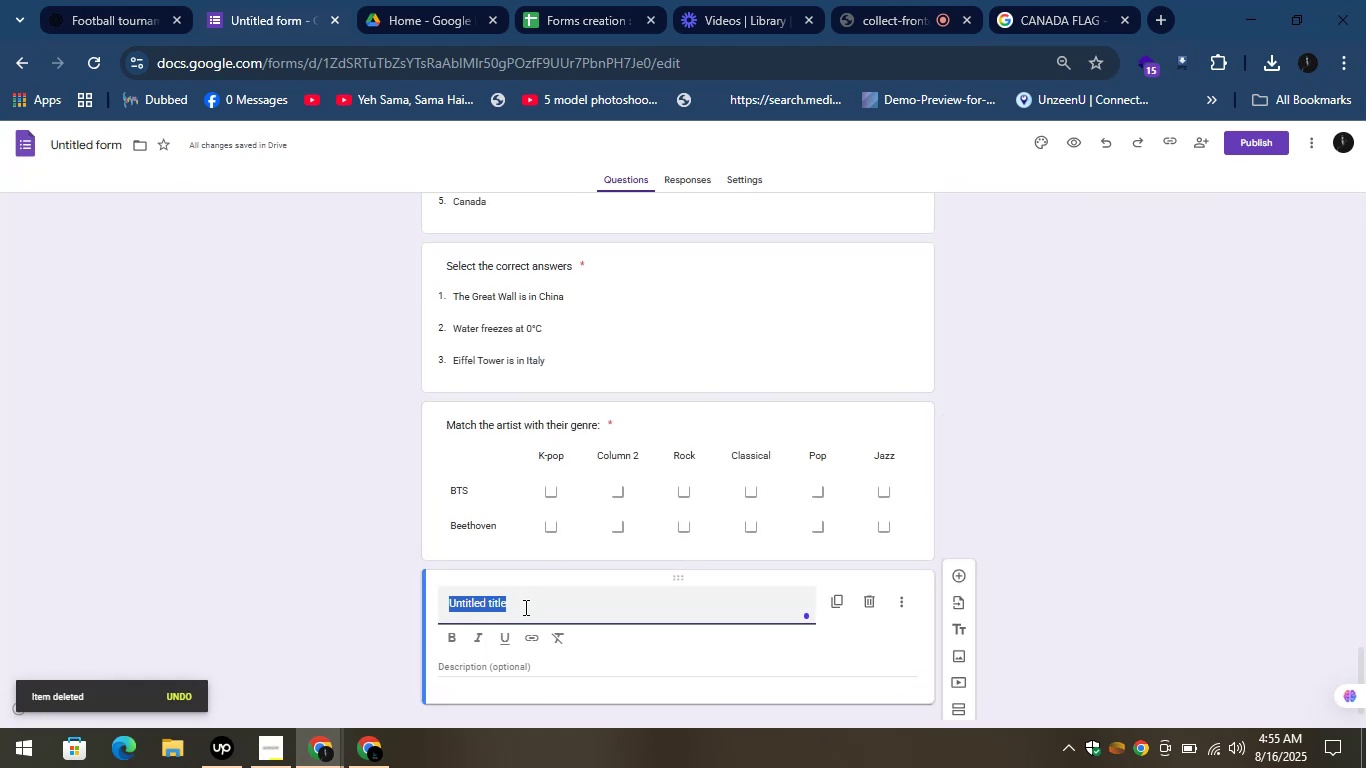 
key(Control+V)
 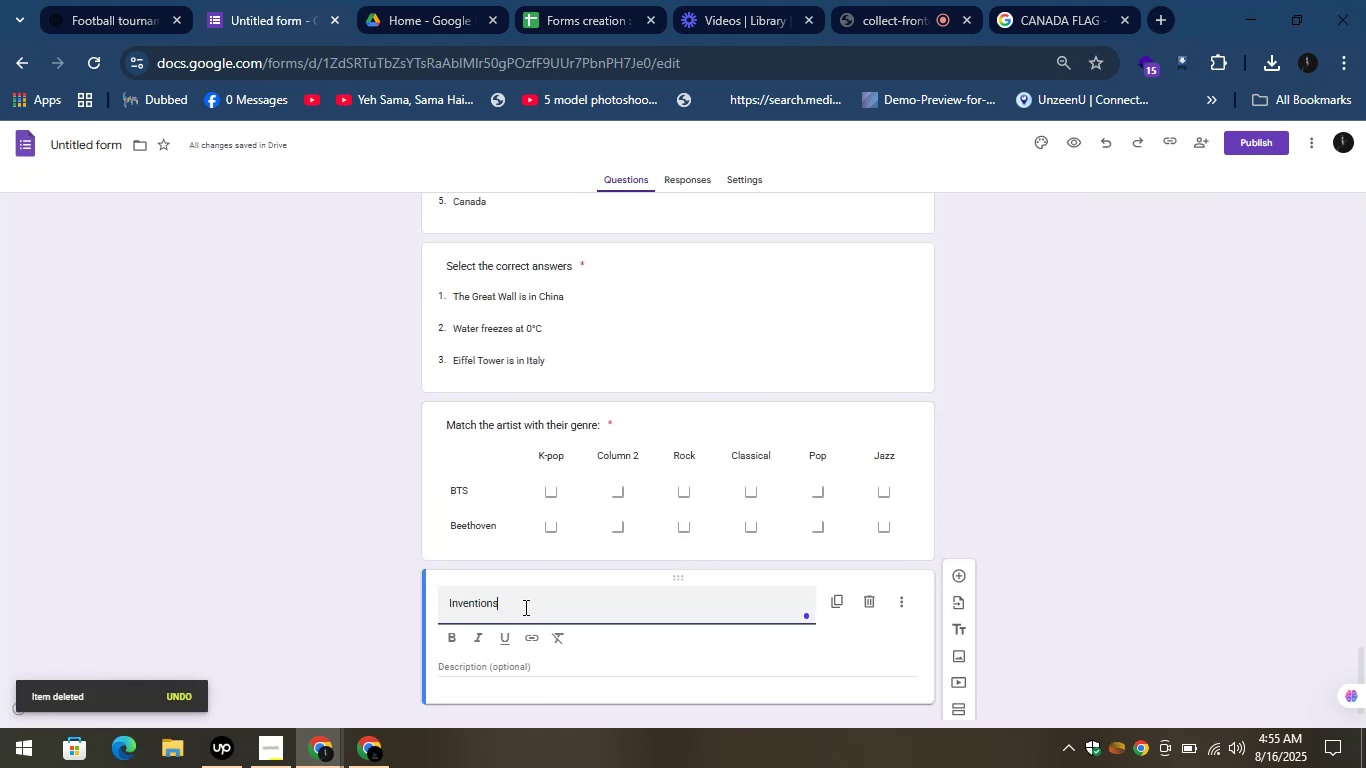 
key(Control+A)
 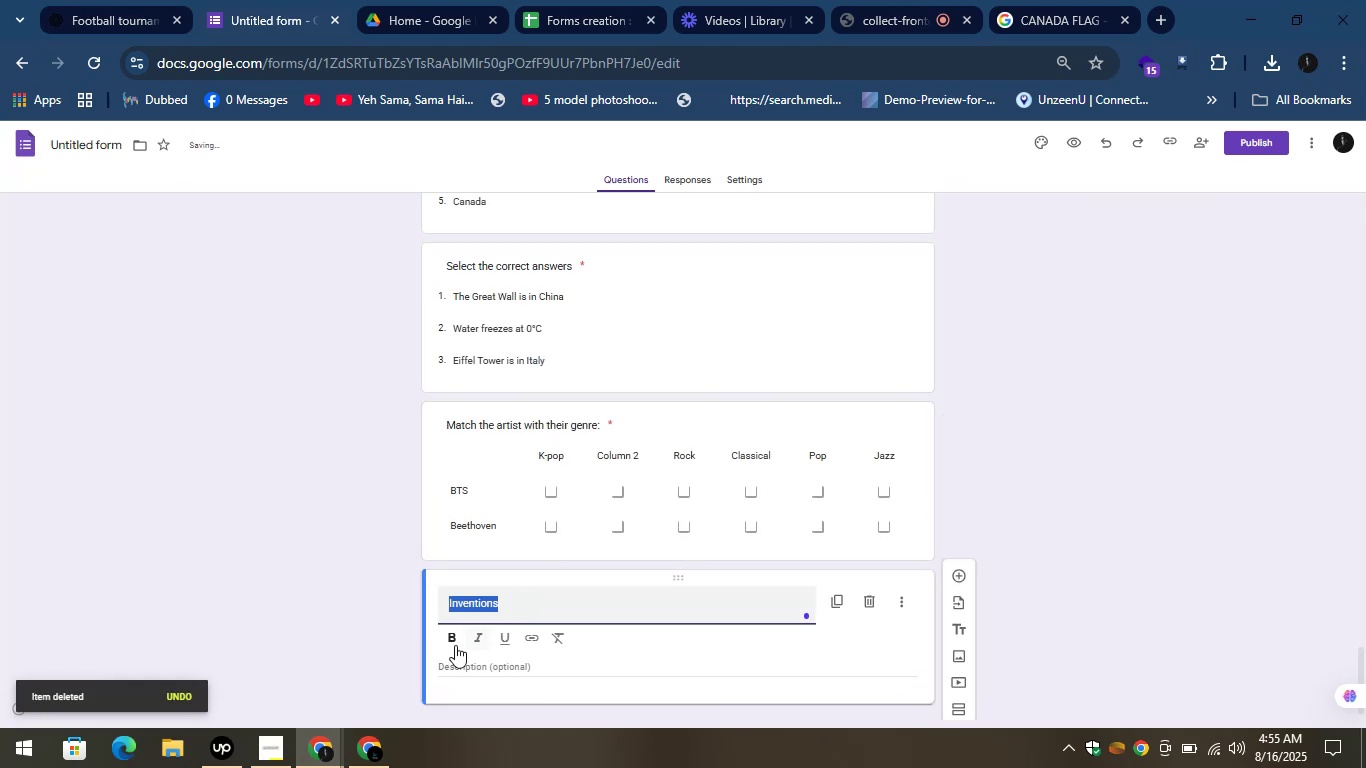 
left_click([452, 643])
 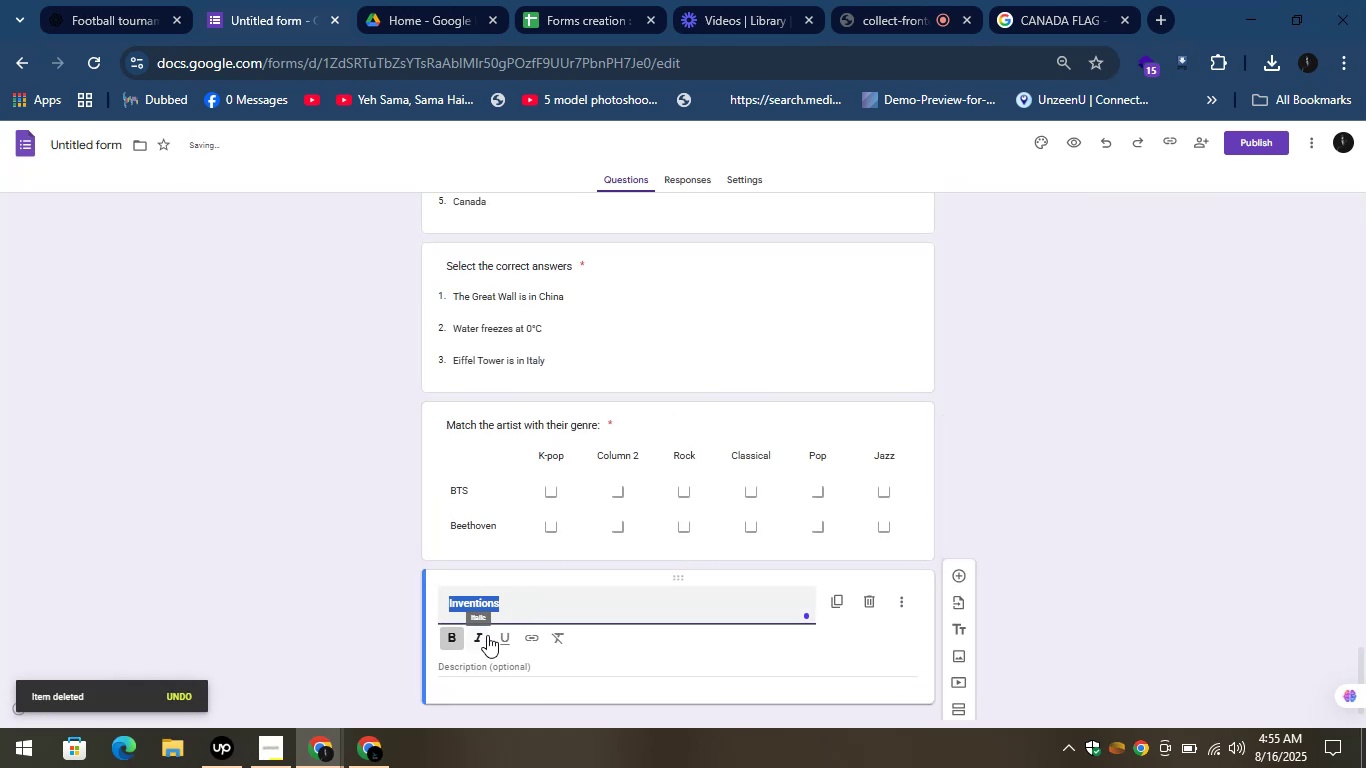 
left_click([487, 635])
 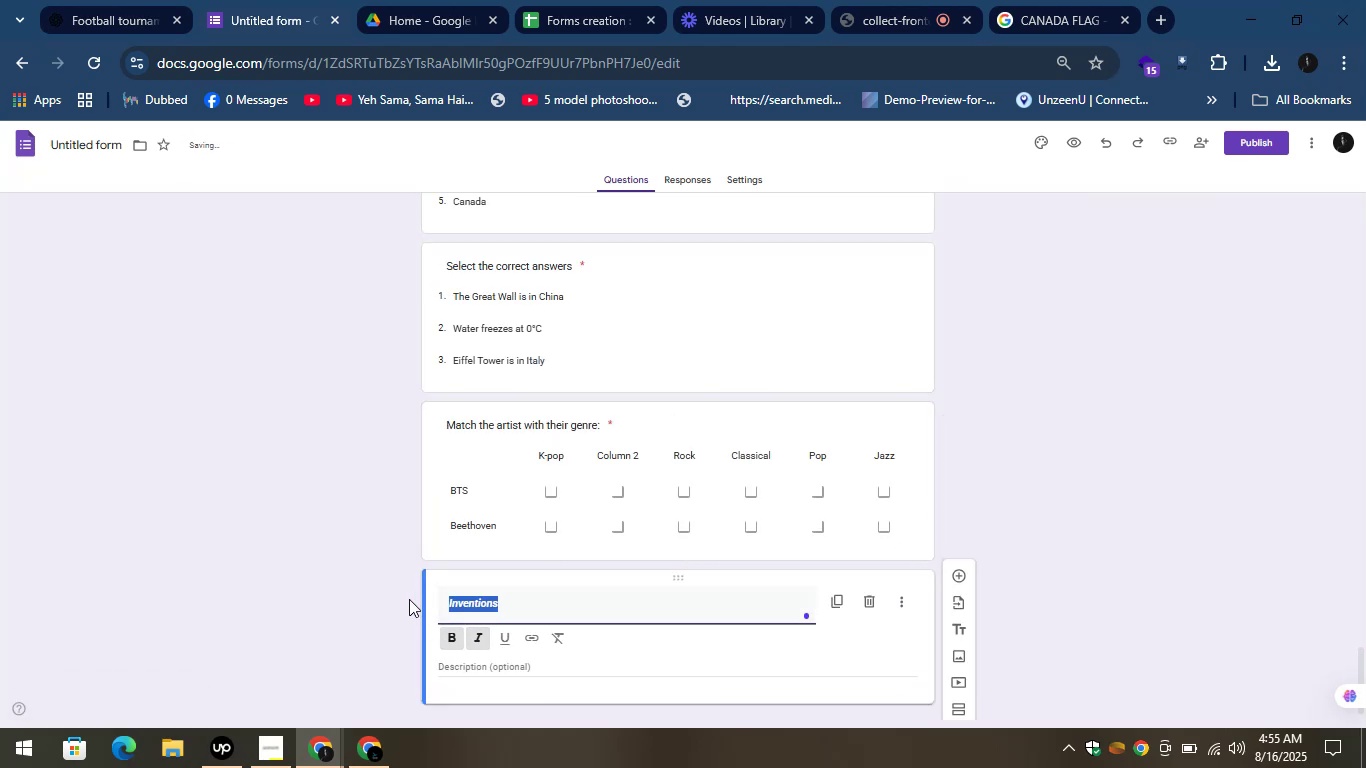 
left_click([403, 603])
 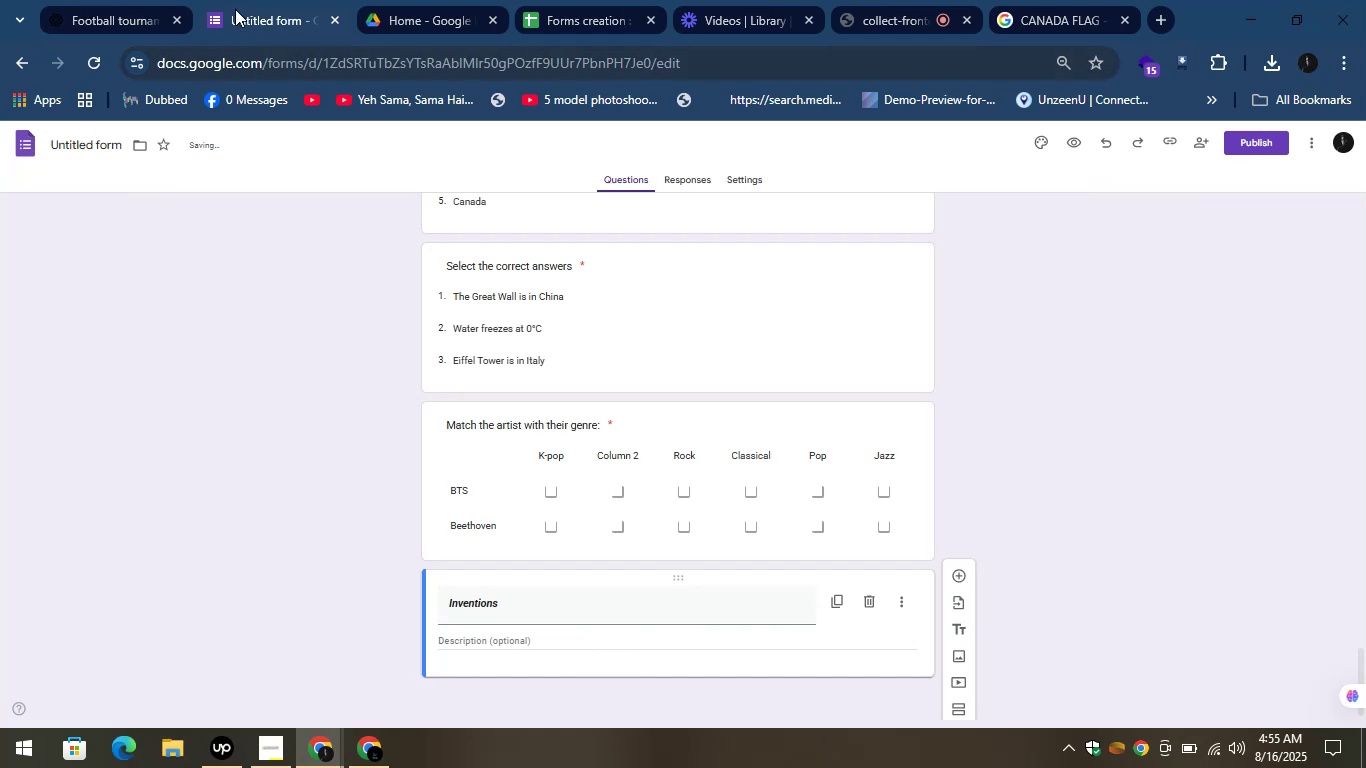 
left_click([93, 3])
 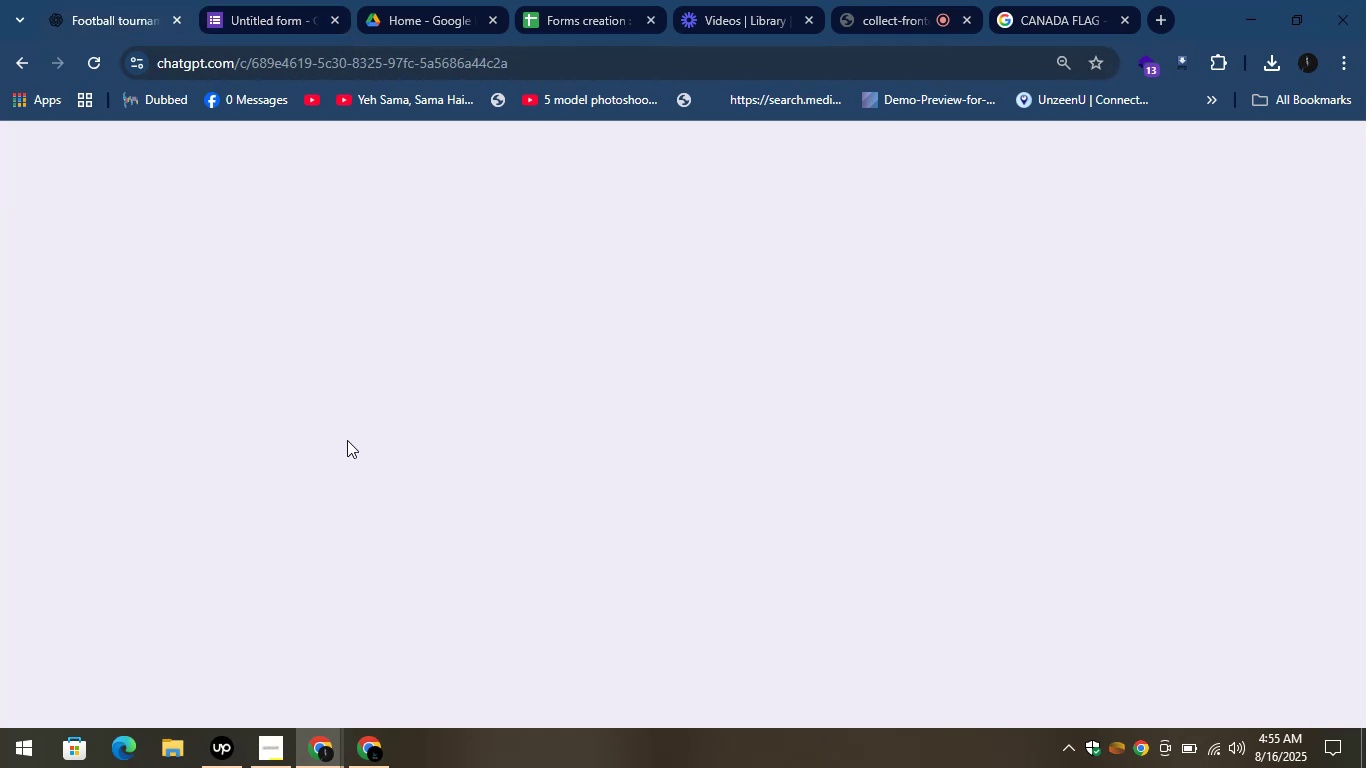 
scroll: coordinate [364, 441], scroll_direction: down, amount: 4.0
 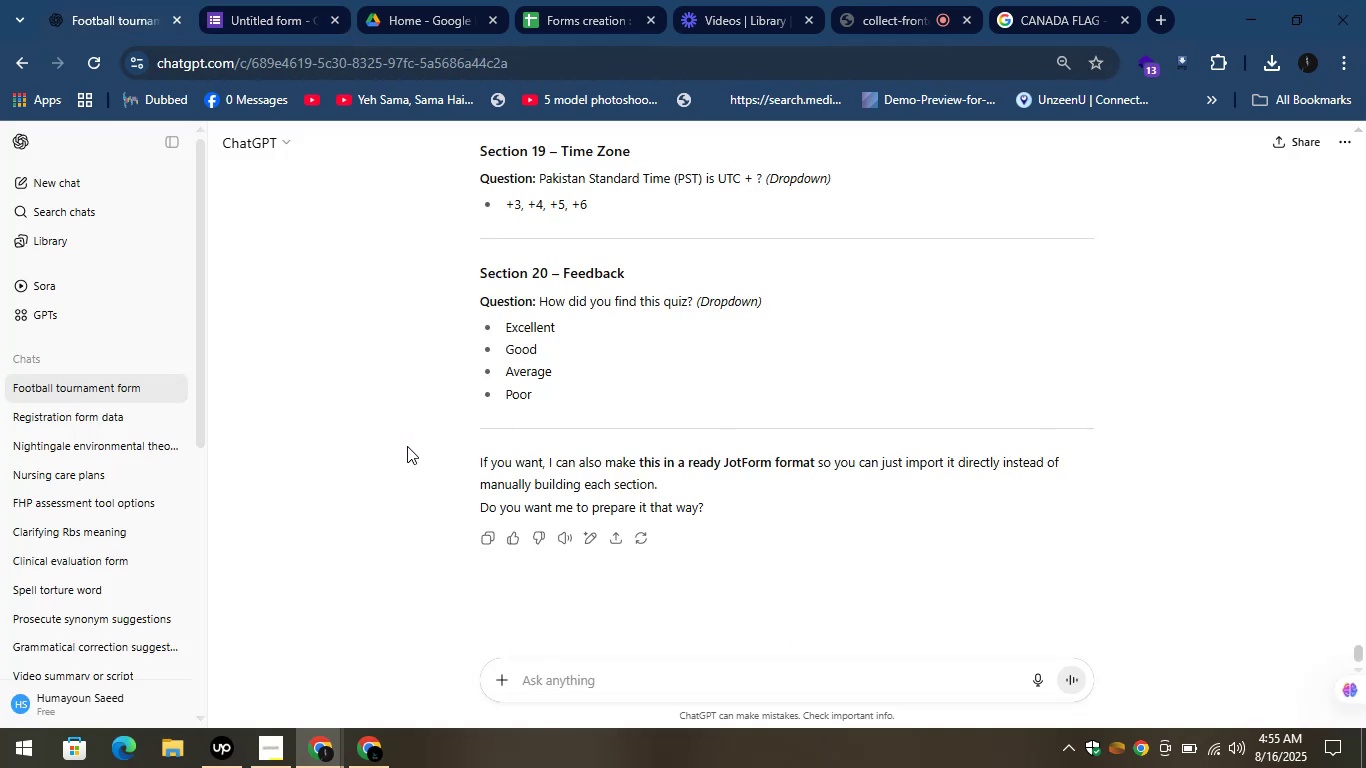 
scroll: coordinate [424, 431], scroll_direction: up, amount: 3.0
 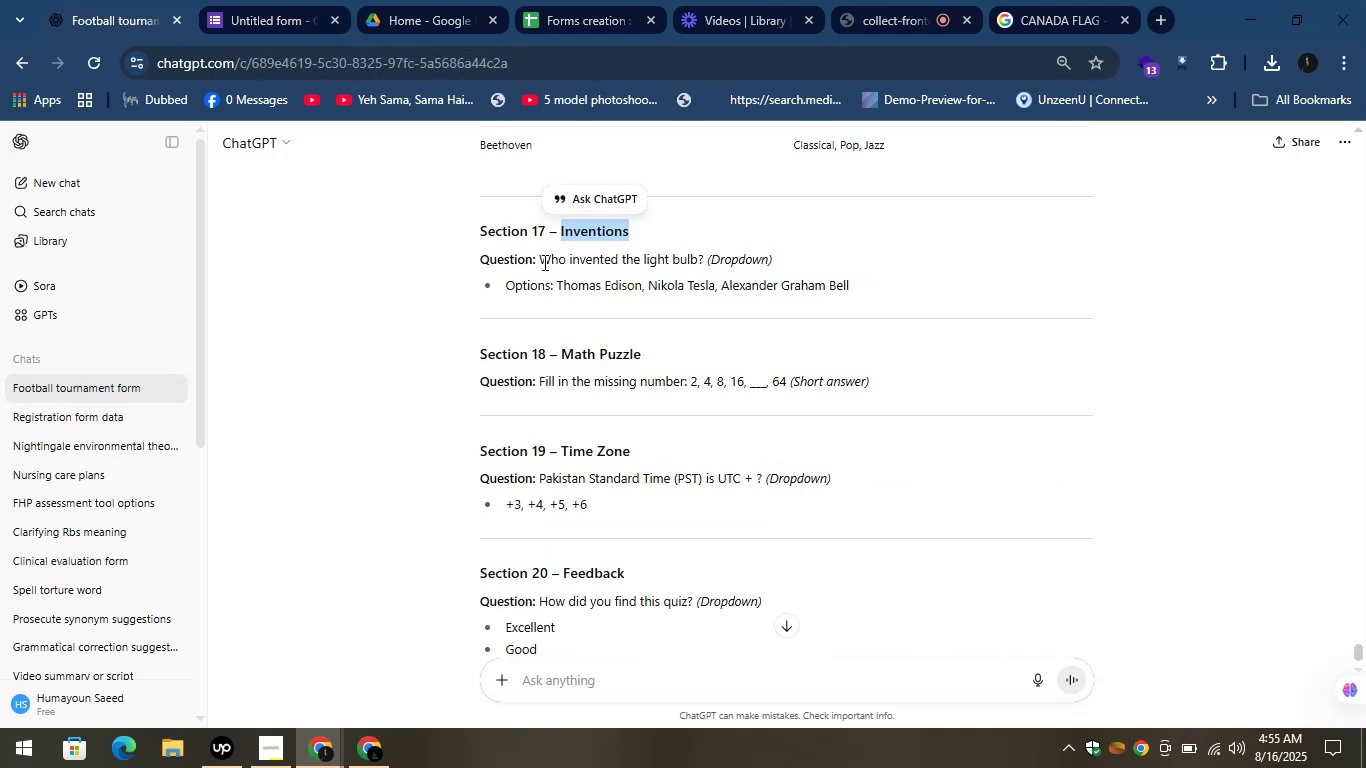 
left_click_drag(start_coordinate=[537, 260], to_coordinate=[701, 265])
 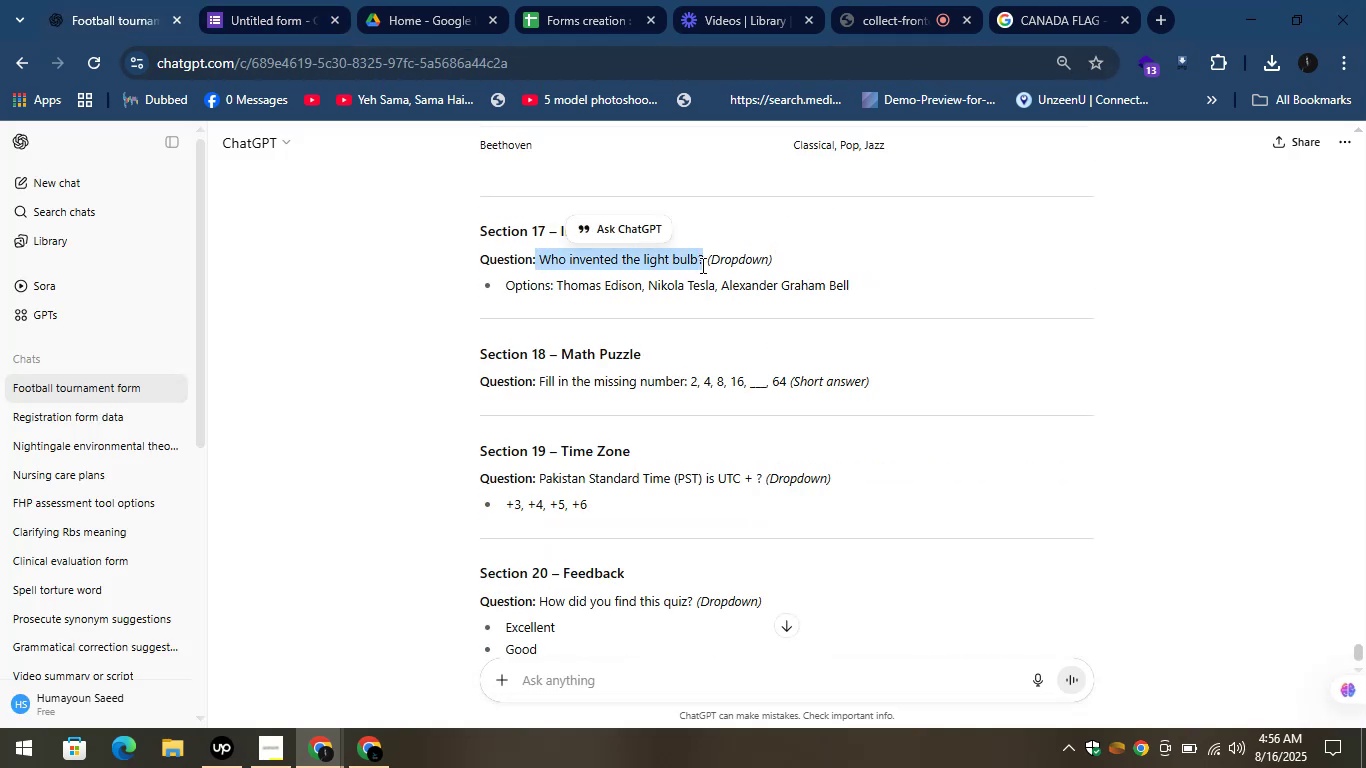 
key(Control+C)
 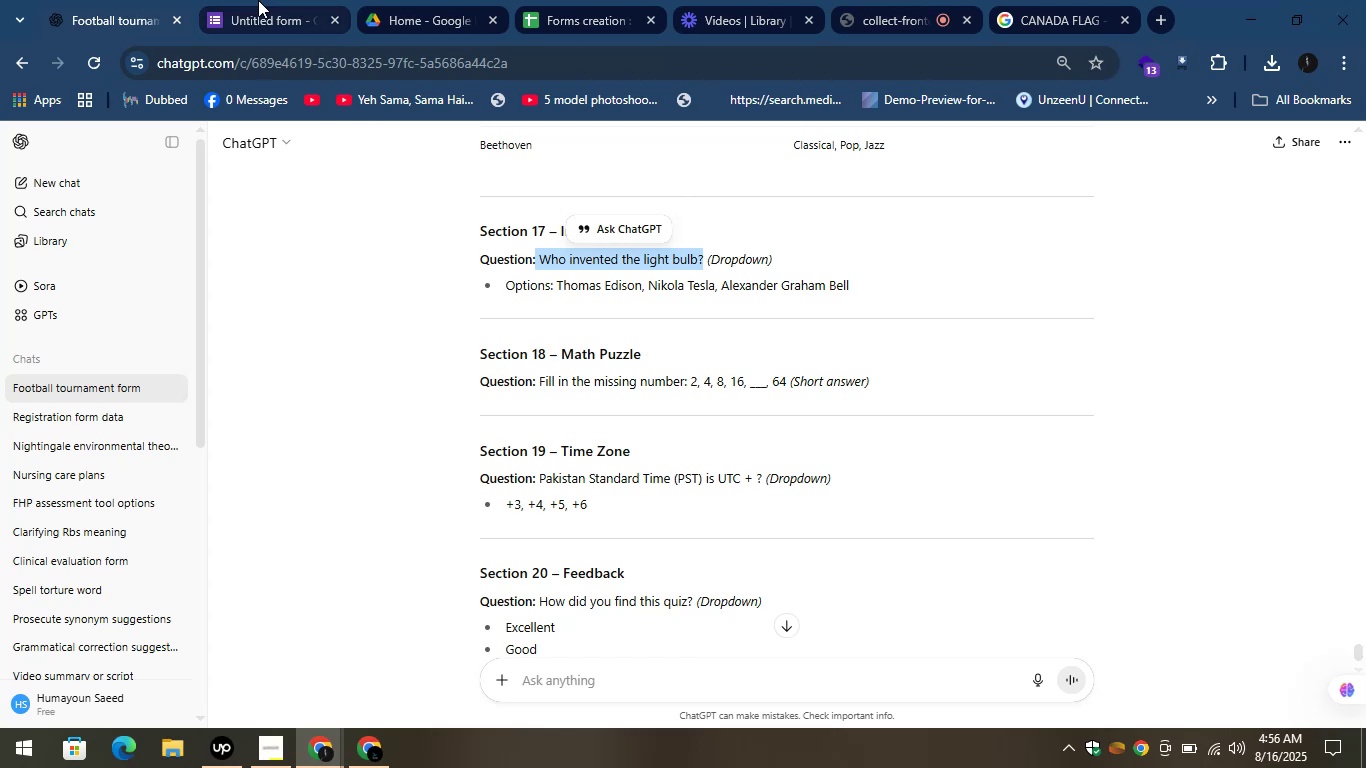 
left_click([256, 0])
 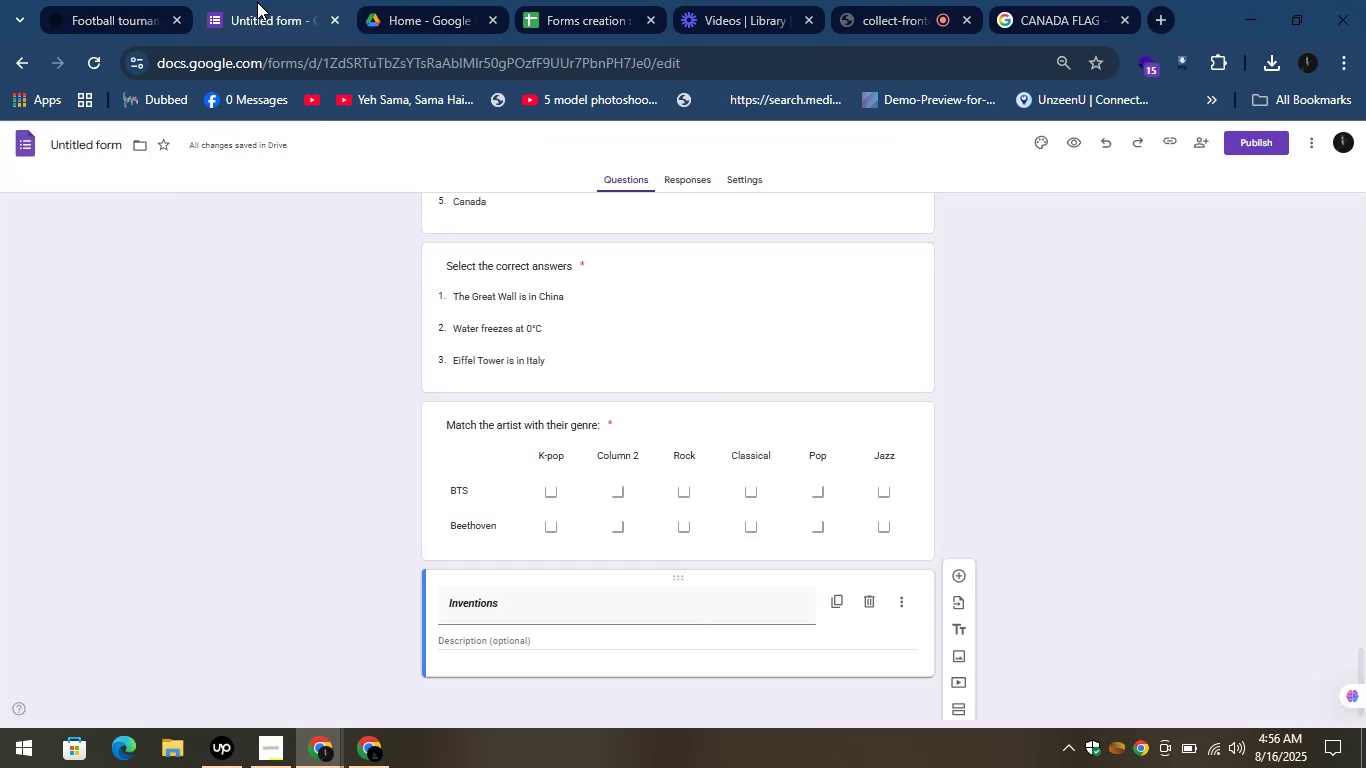 
scroll: coordinate [379, 274], scroll_direction: up, amount: 1.0
 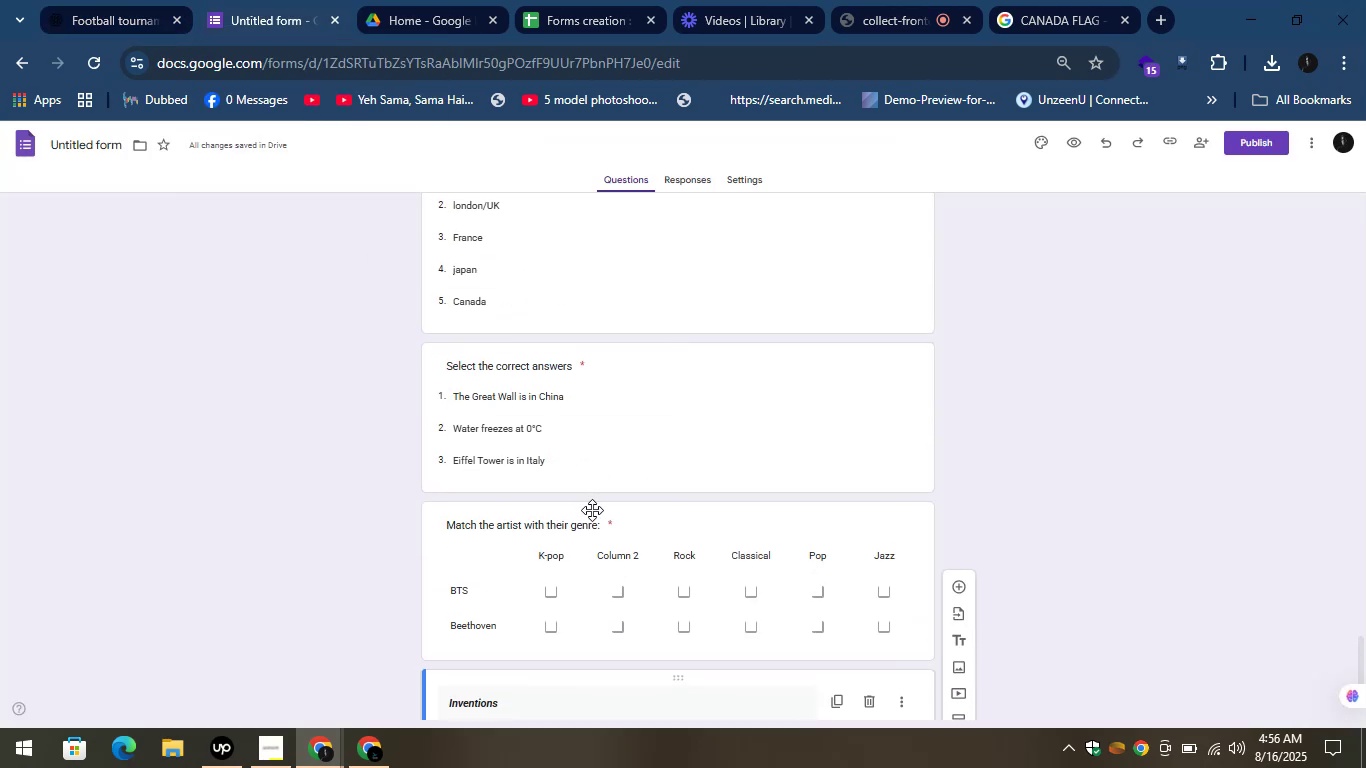 
scroll: coordinate [596, 520], scroll_direction: down, amount: 4.0
 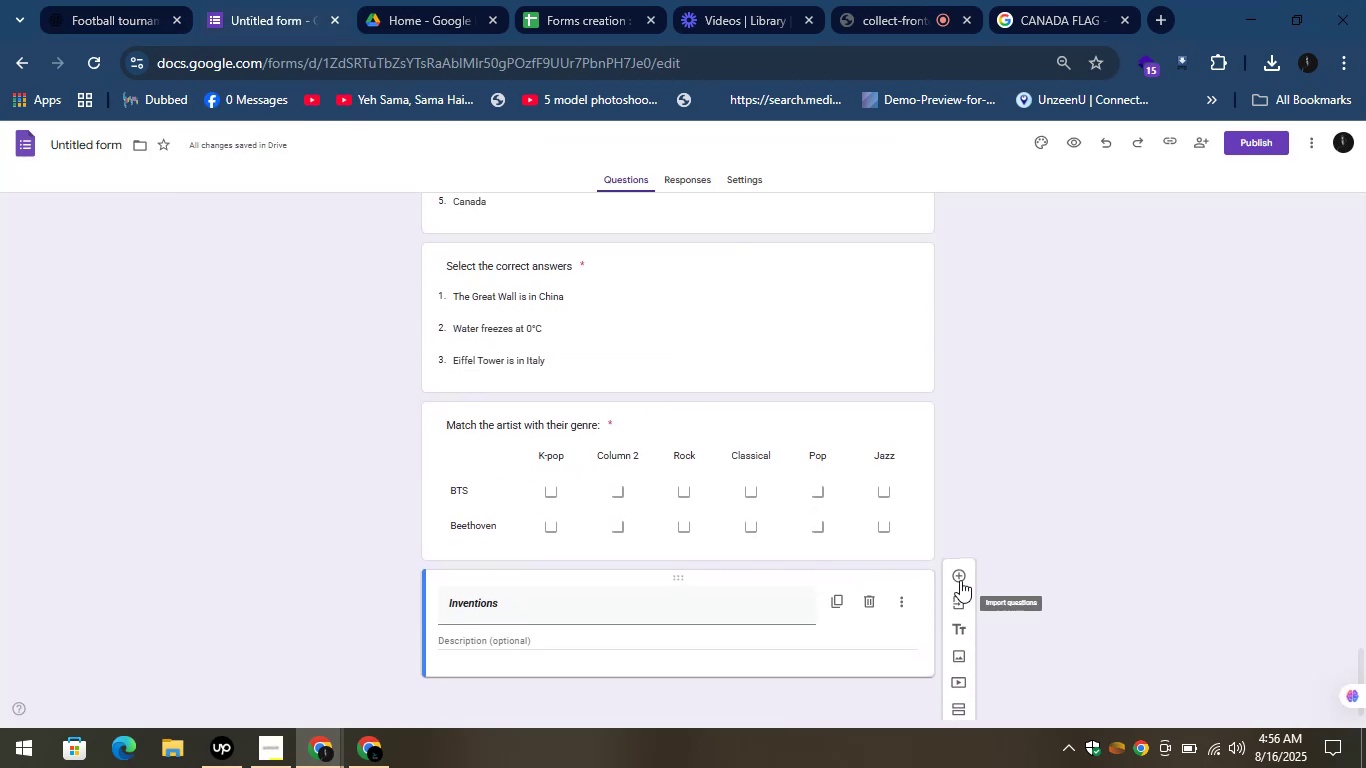 
left_click([950, 576])
 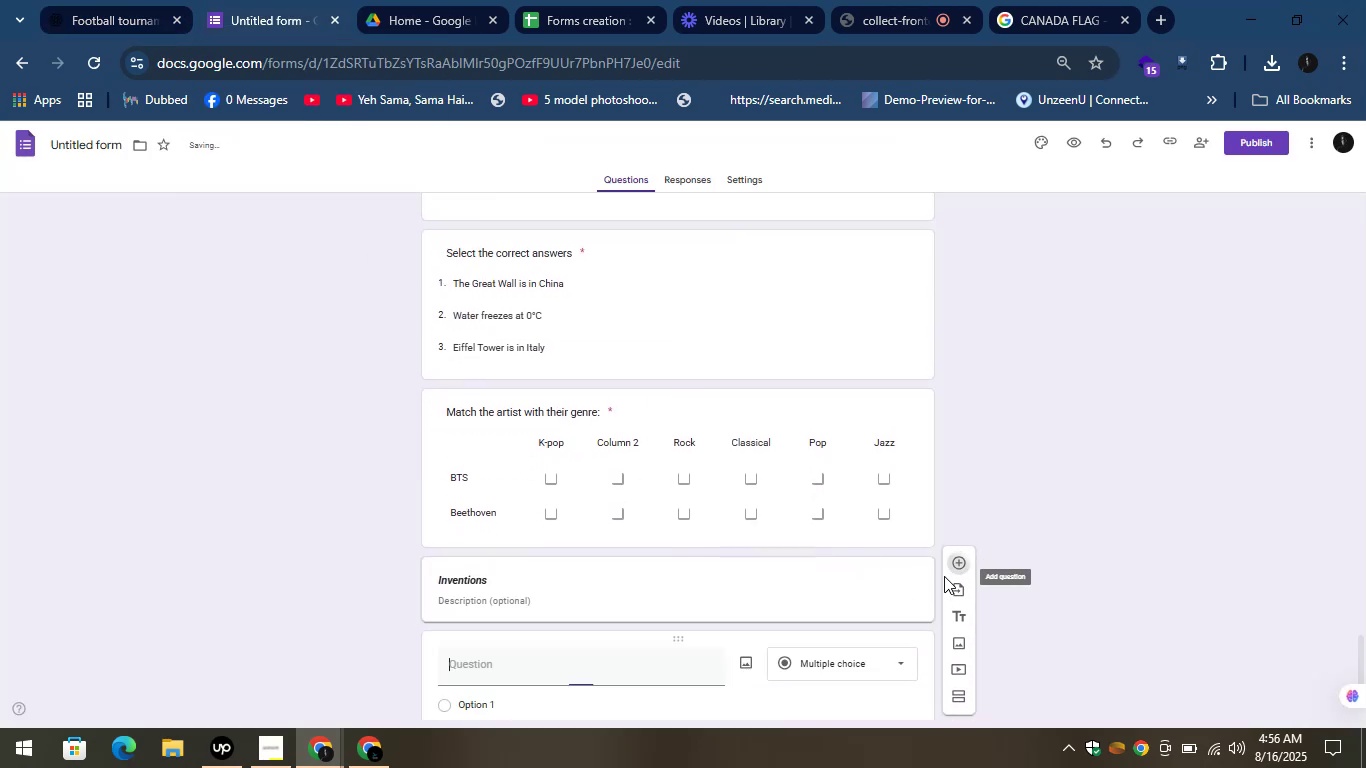 
scroll: coordinate [941, 576], scroll_direction: down, amount: 4.0
 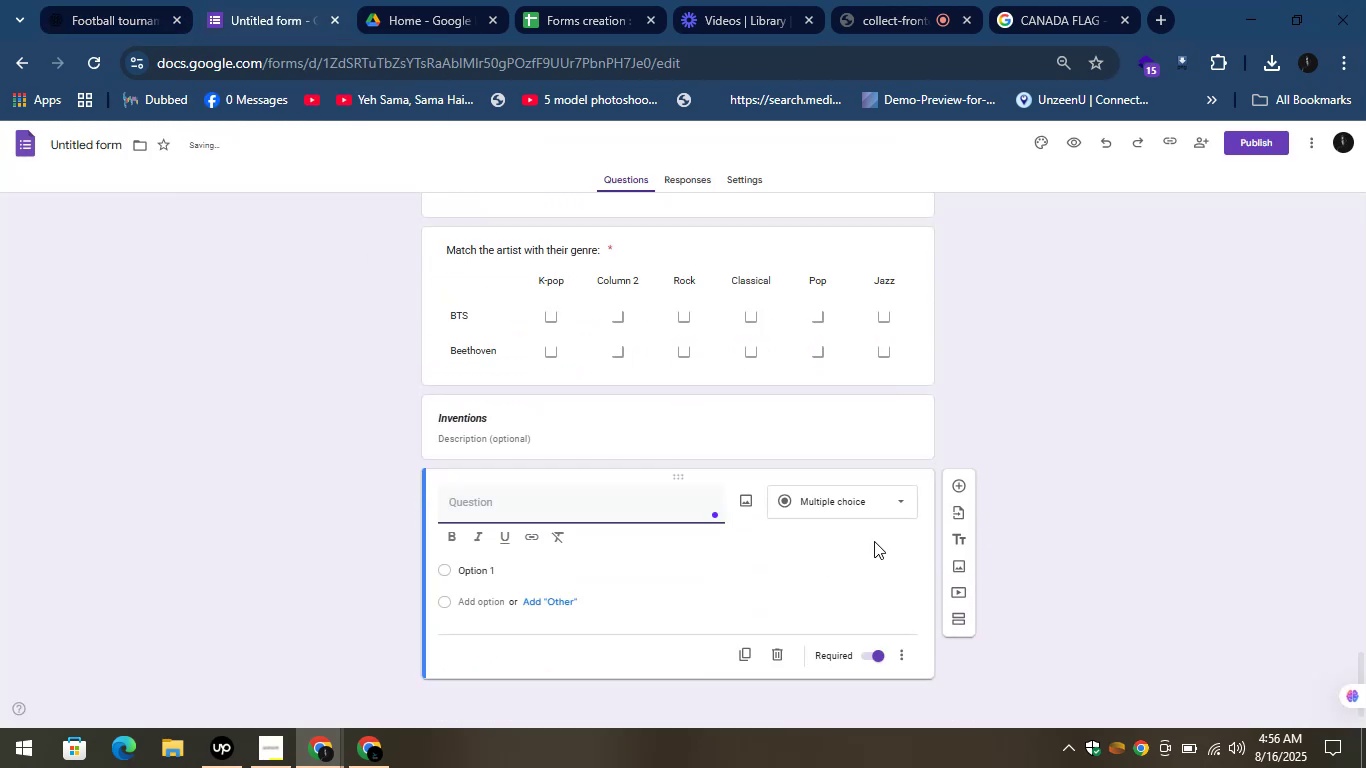 
left_click([871, 505])
 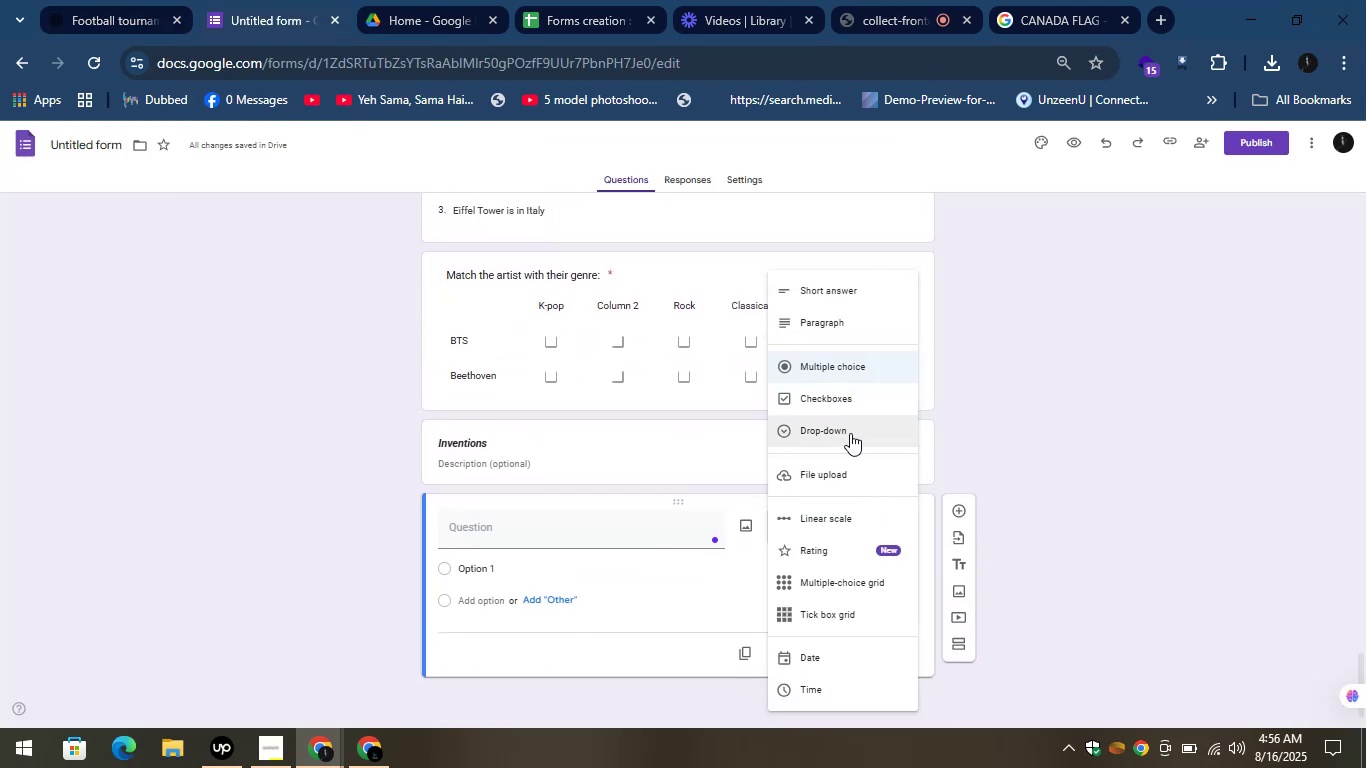 
left_click([850, 433])
 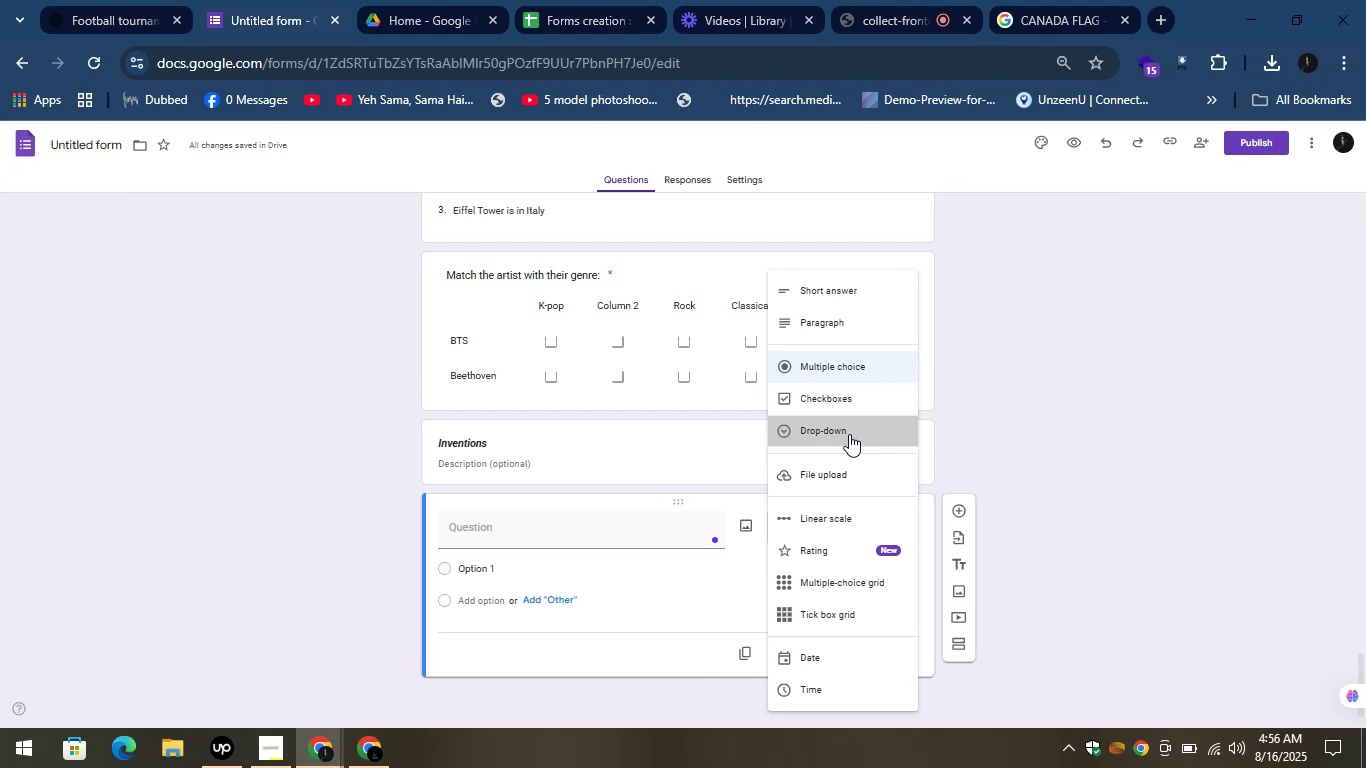 
scroll: coordinate [845, 436], scroll_direction: down, amount: 2.0
 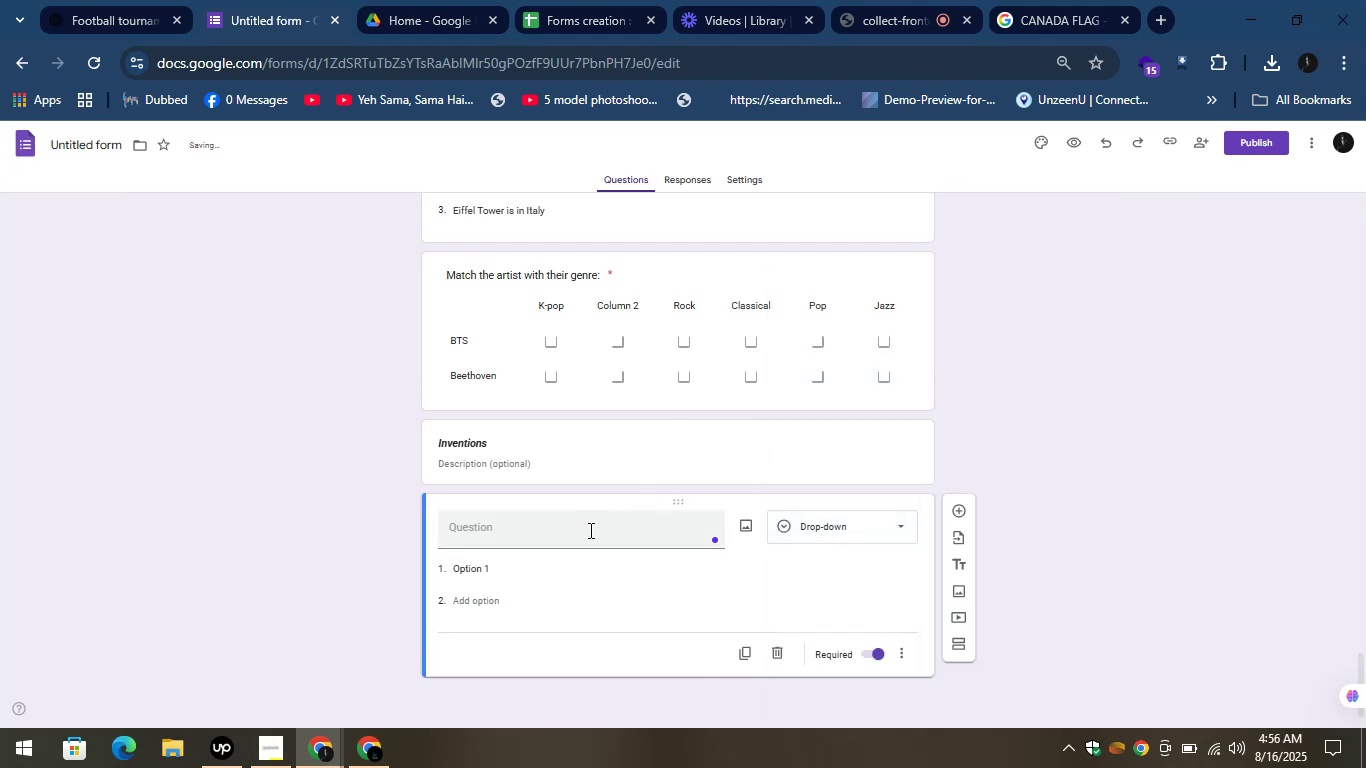 
key(Control+V)
 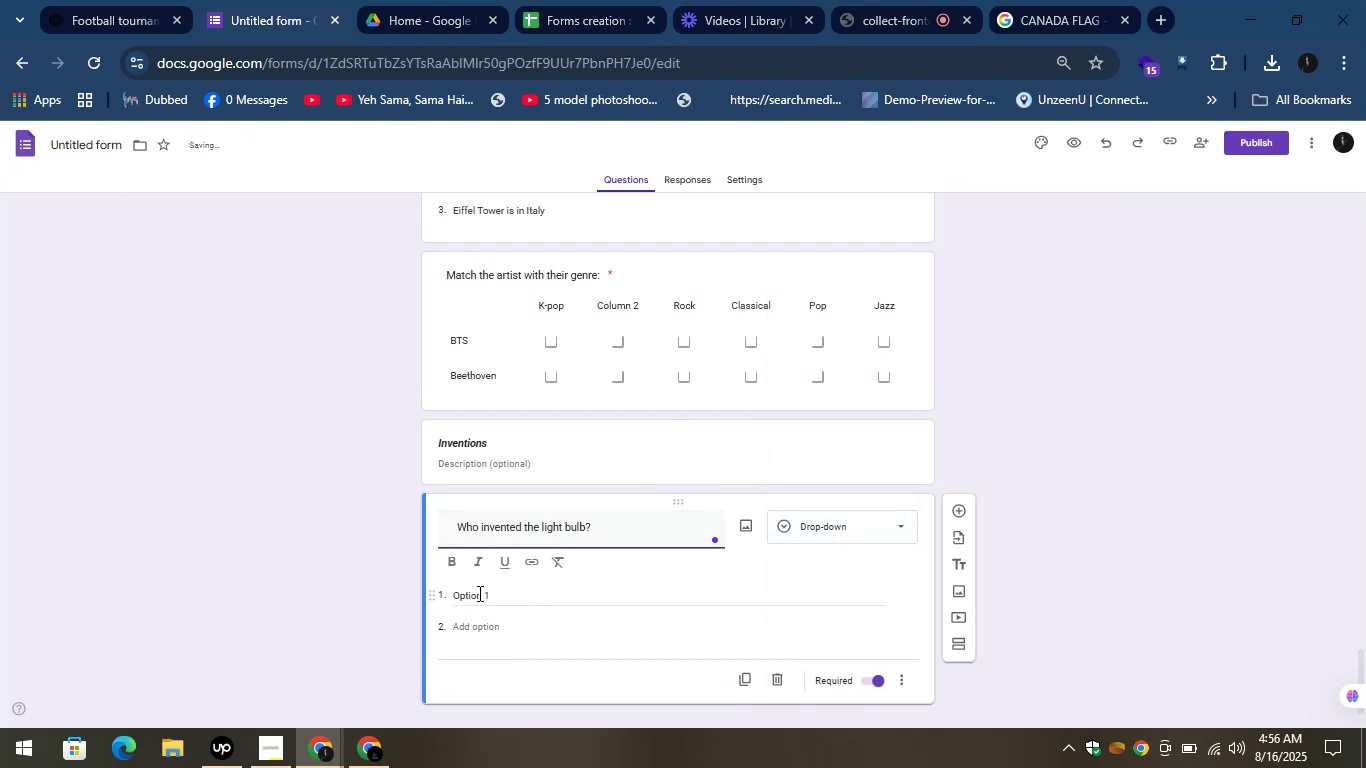 
left_click([478, 593])
 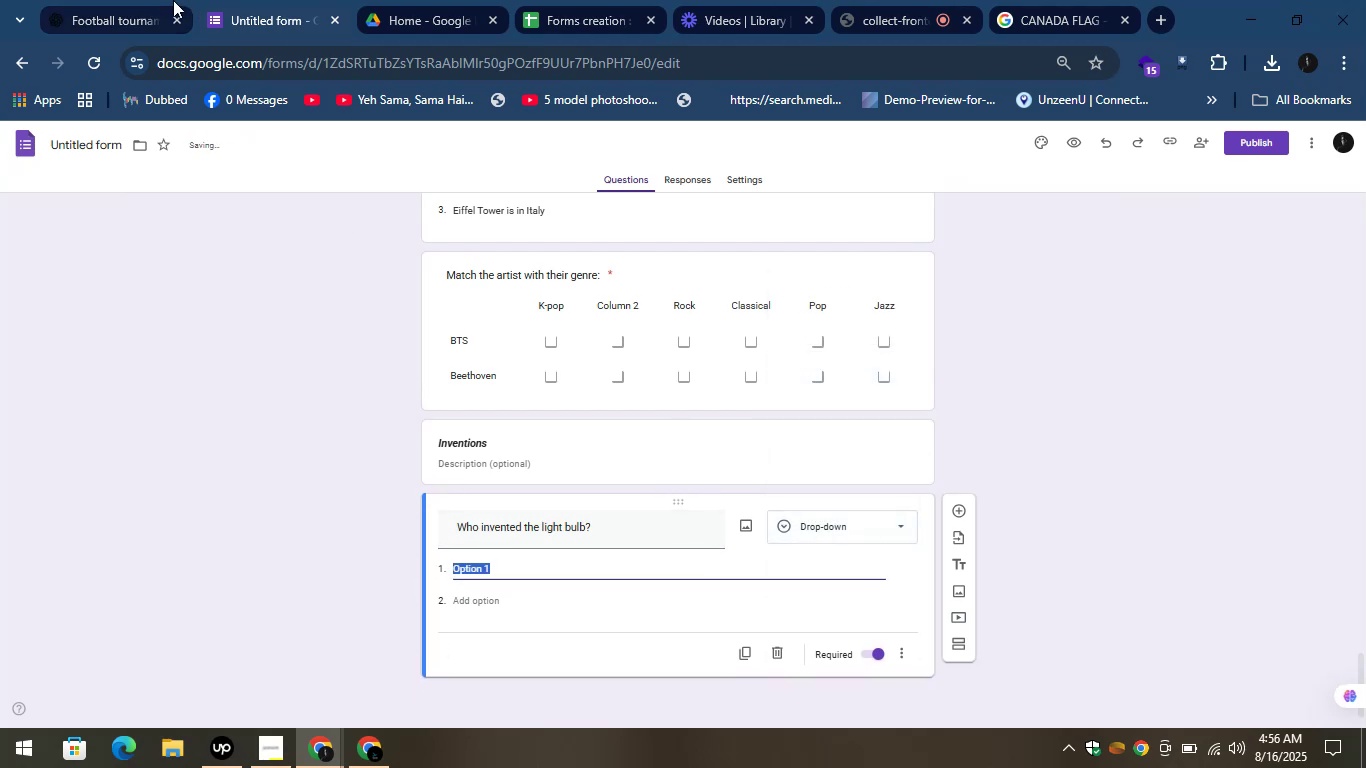 
left_click([128, 0])
 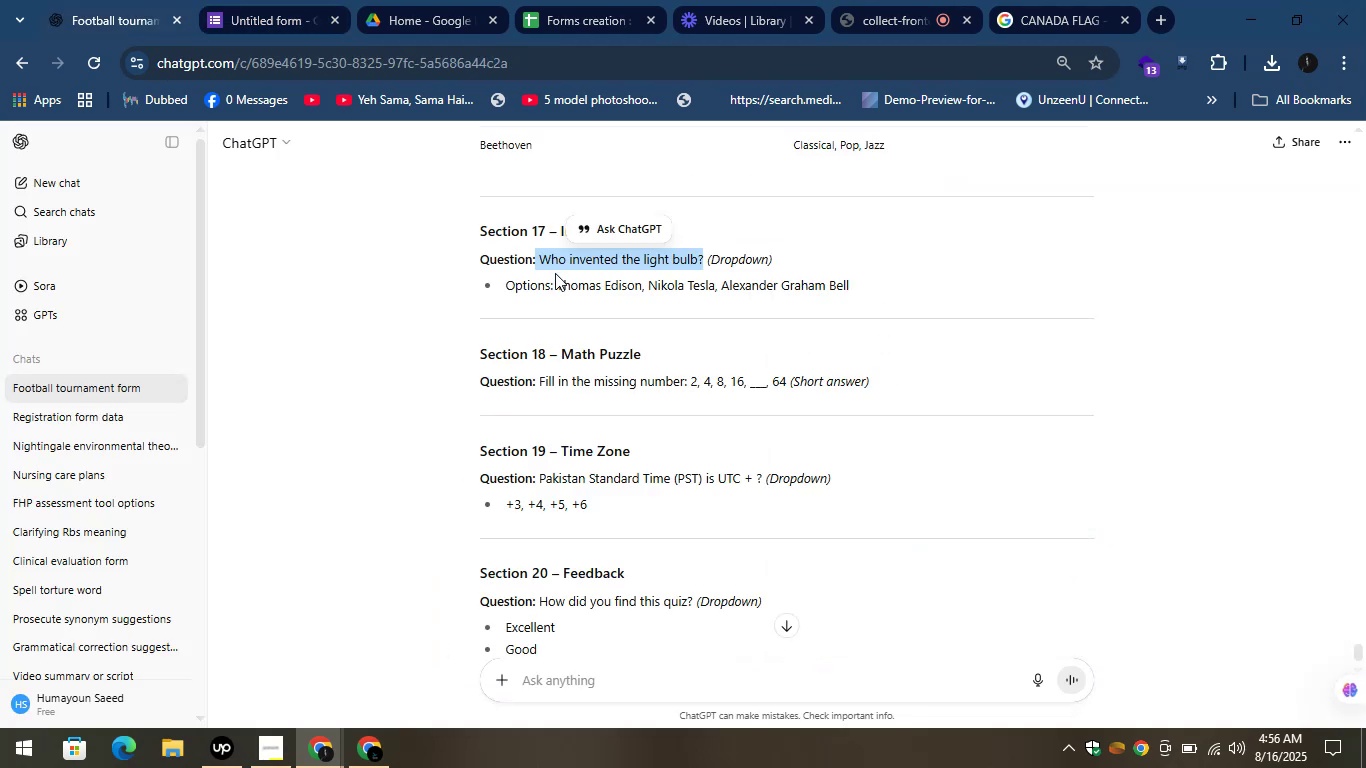 
left_click_drag(start_coordinate=[557, 283], to_coordinate=[640, 287])
 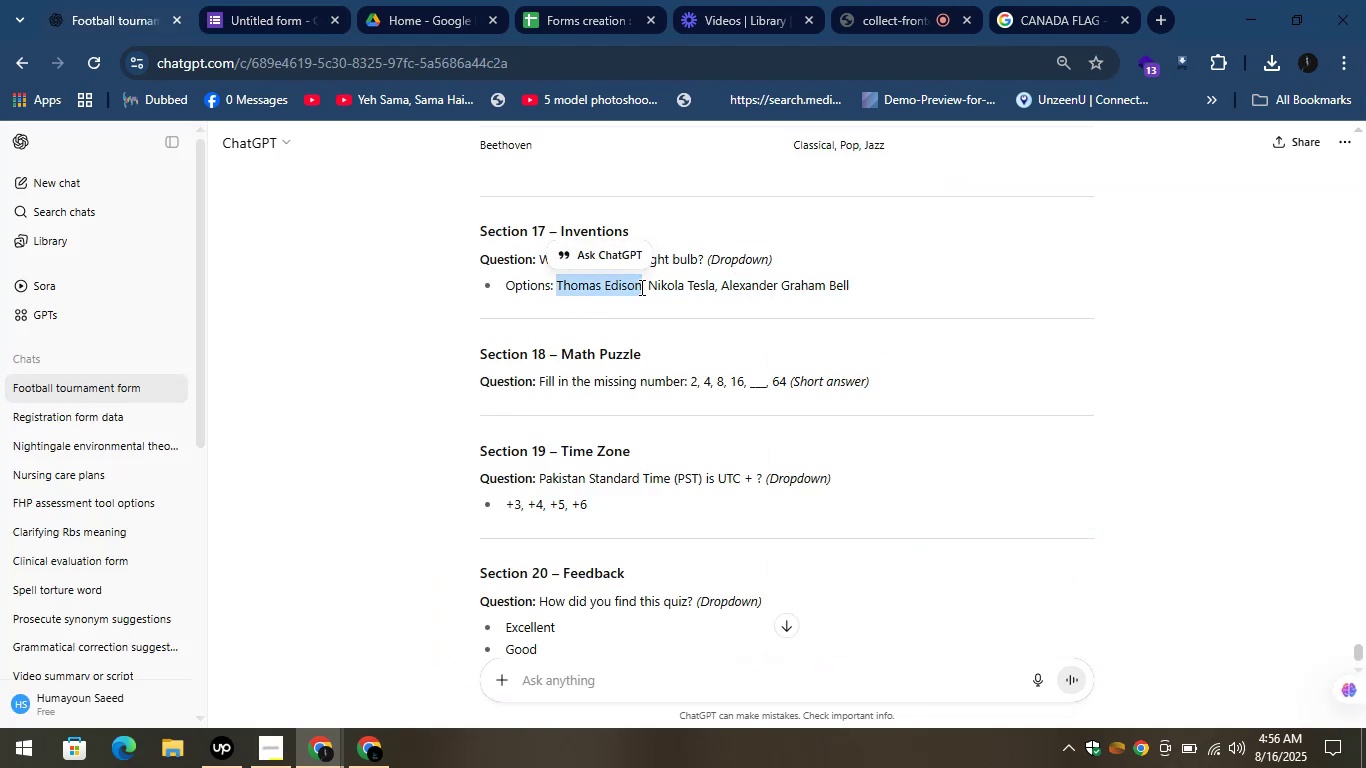 
key(Control+C)
 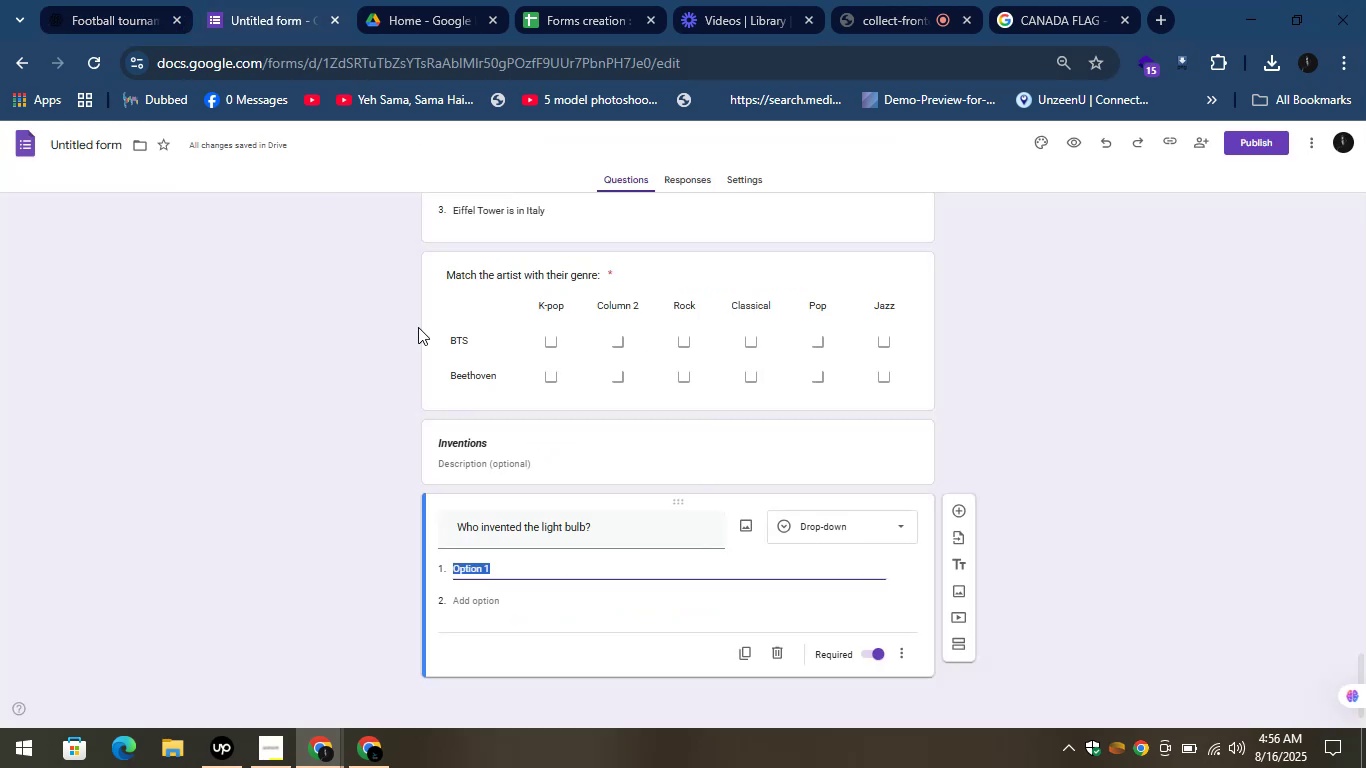 
key(Control+V)
 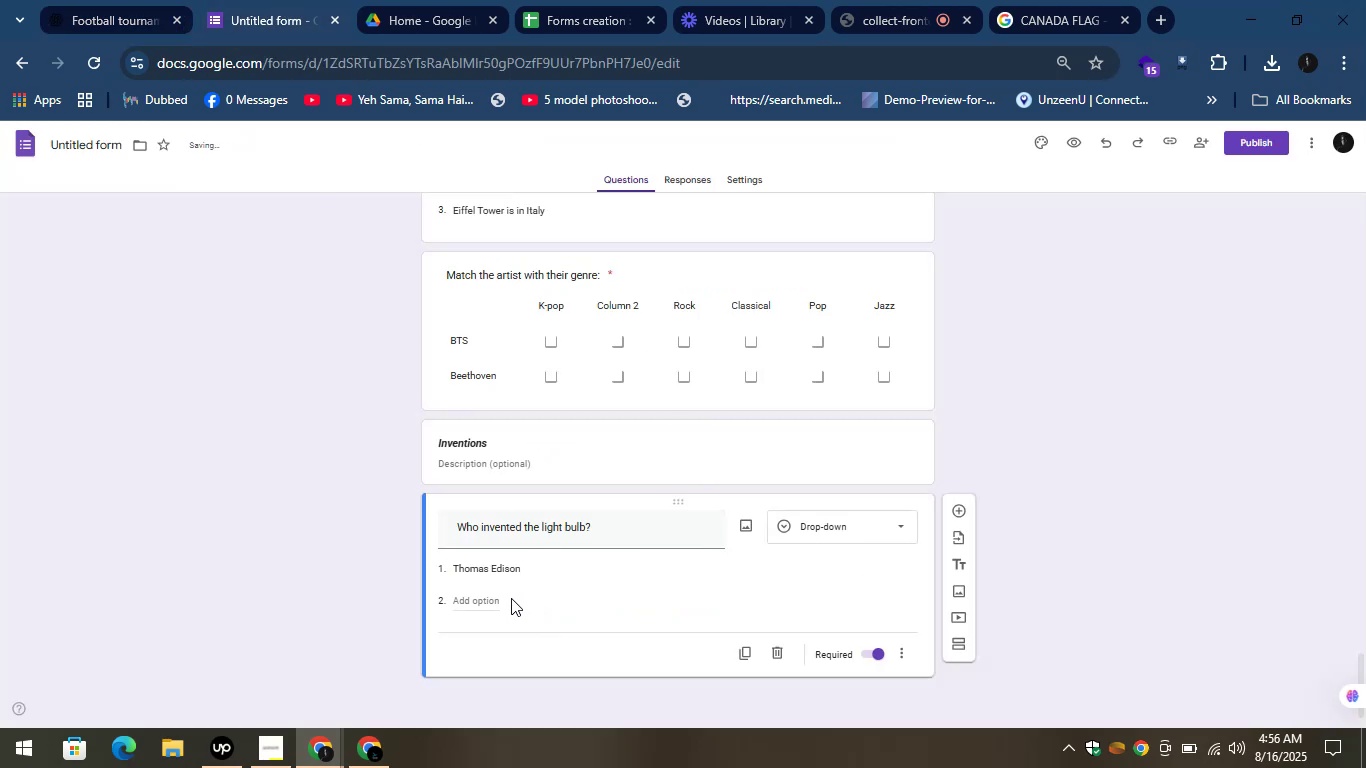 
left_click([494, 598])
 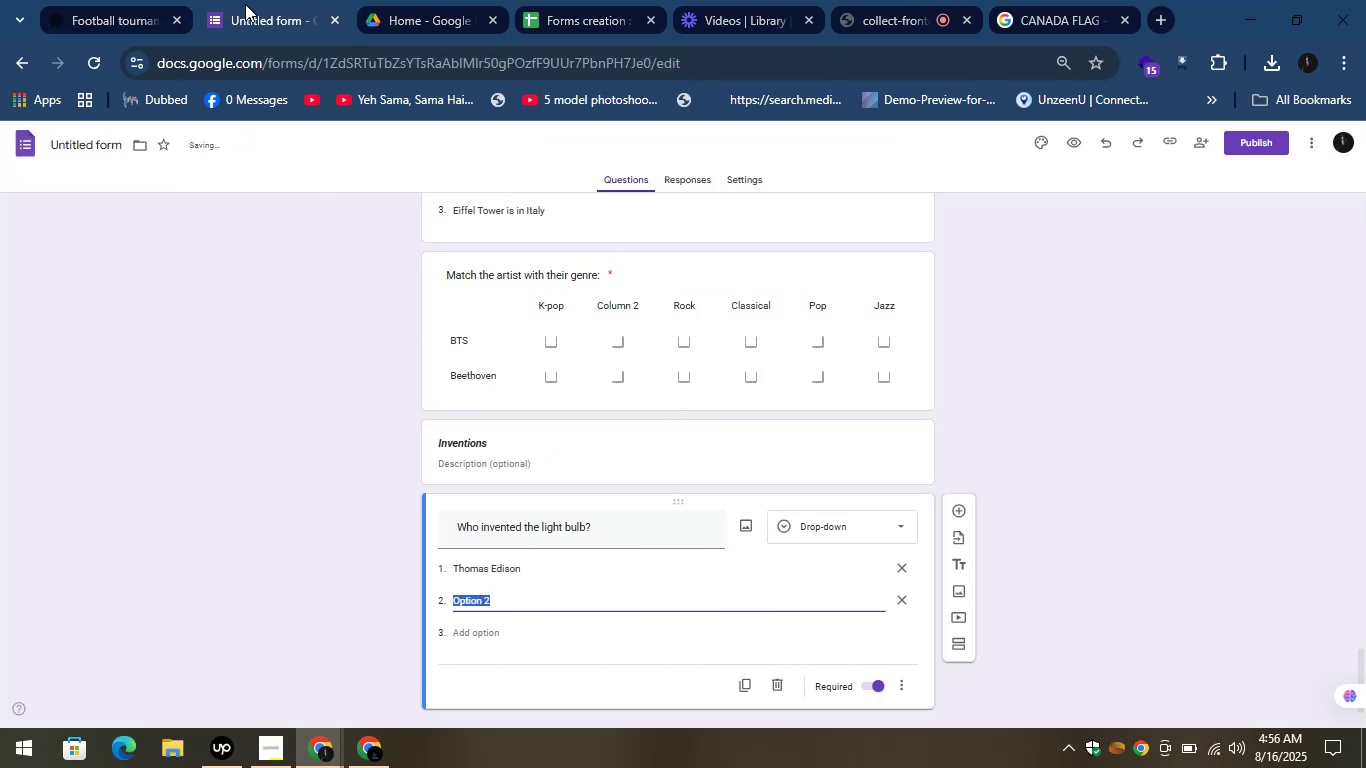 
left_click([246, 0])
 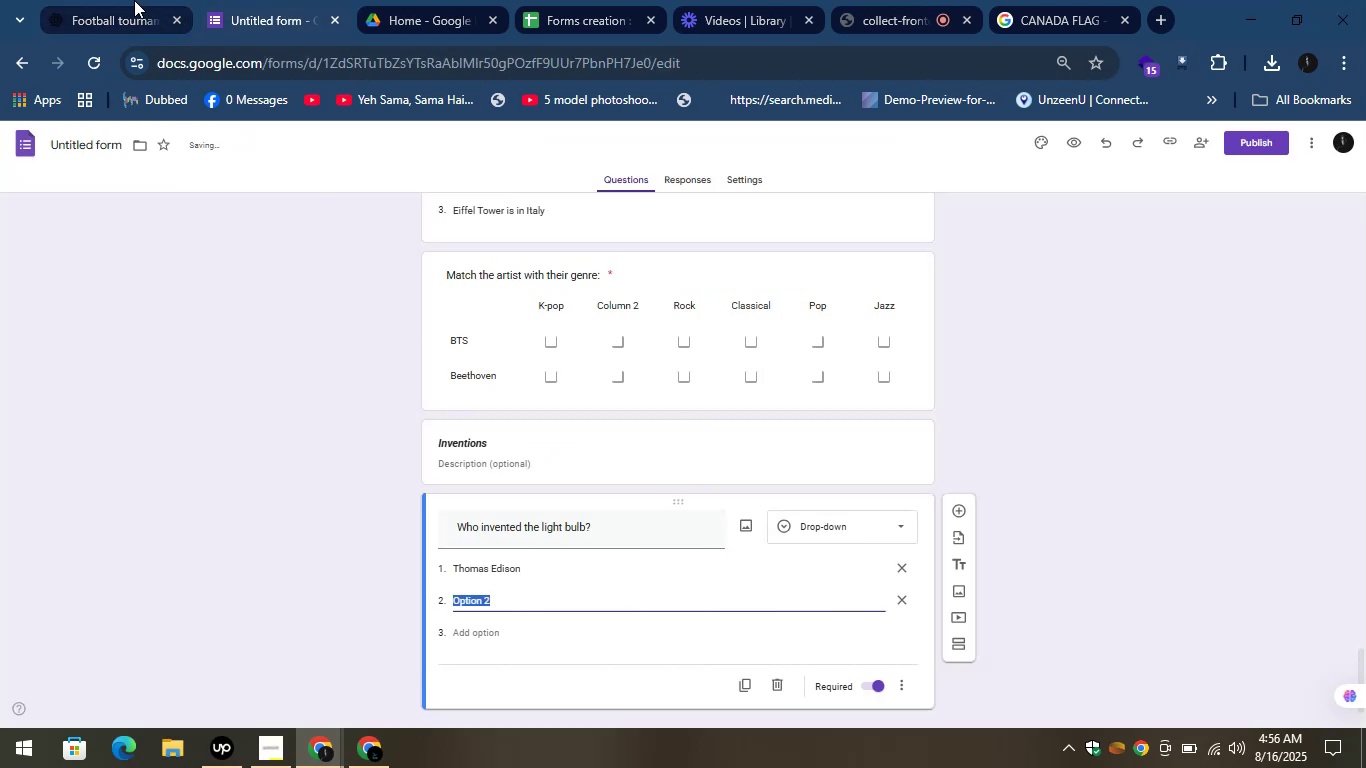 
left_click([134, 0])
 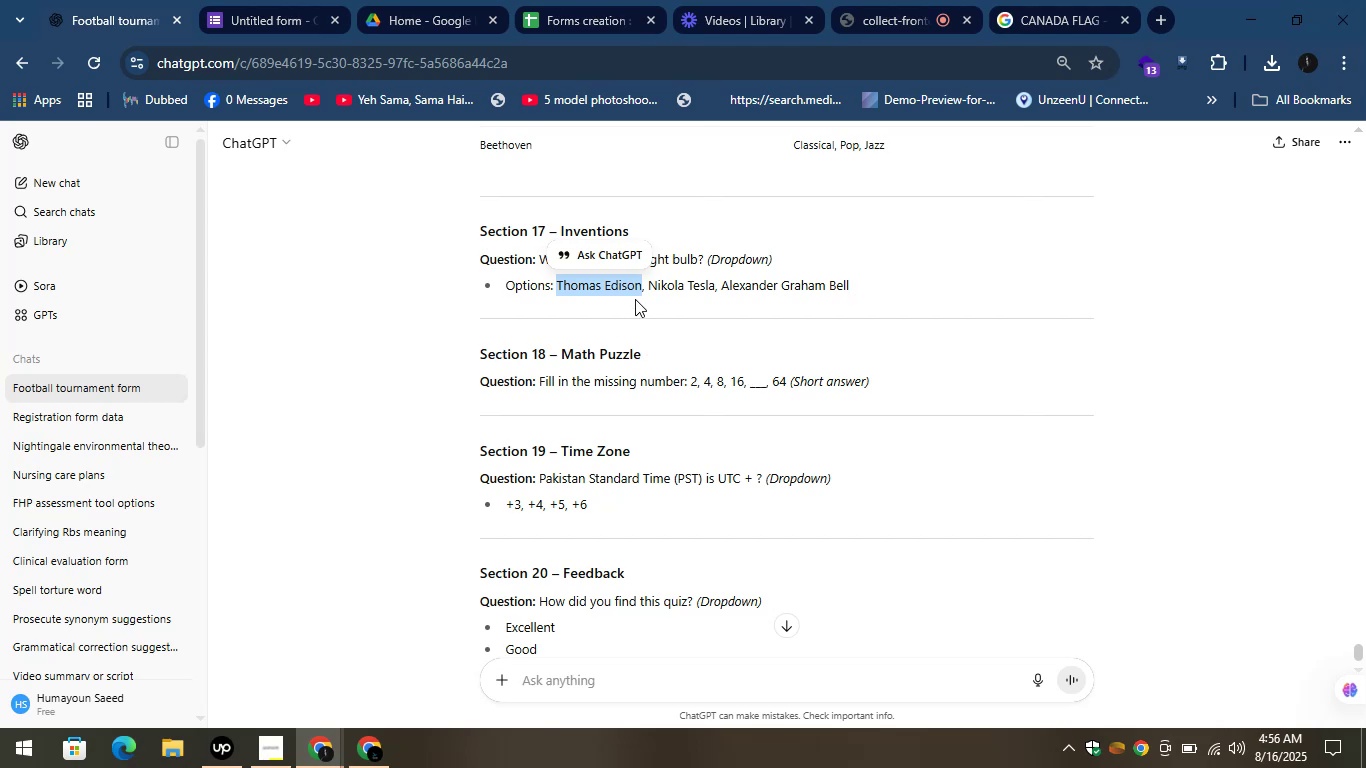 
wait(5.1)
 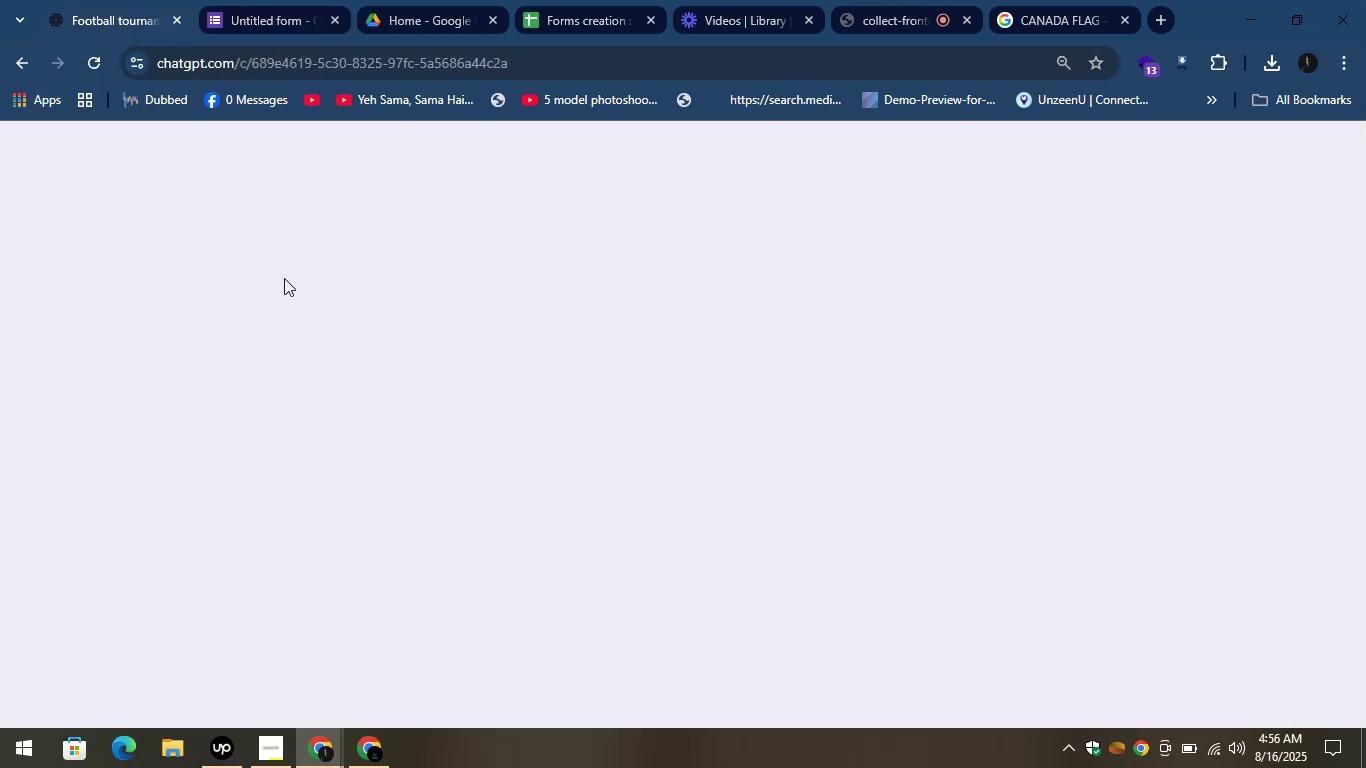 
left_click_drag(start_coordinate=[647, 284], to_coordinate=[713, 291])
 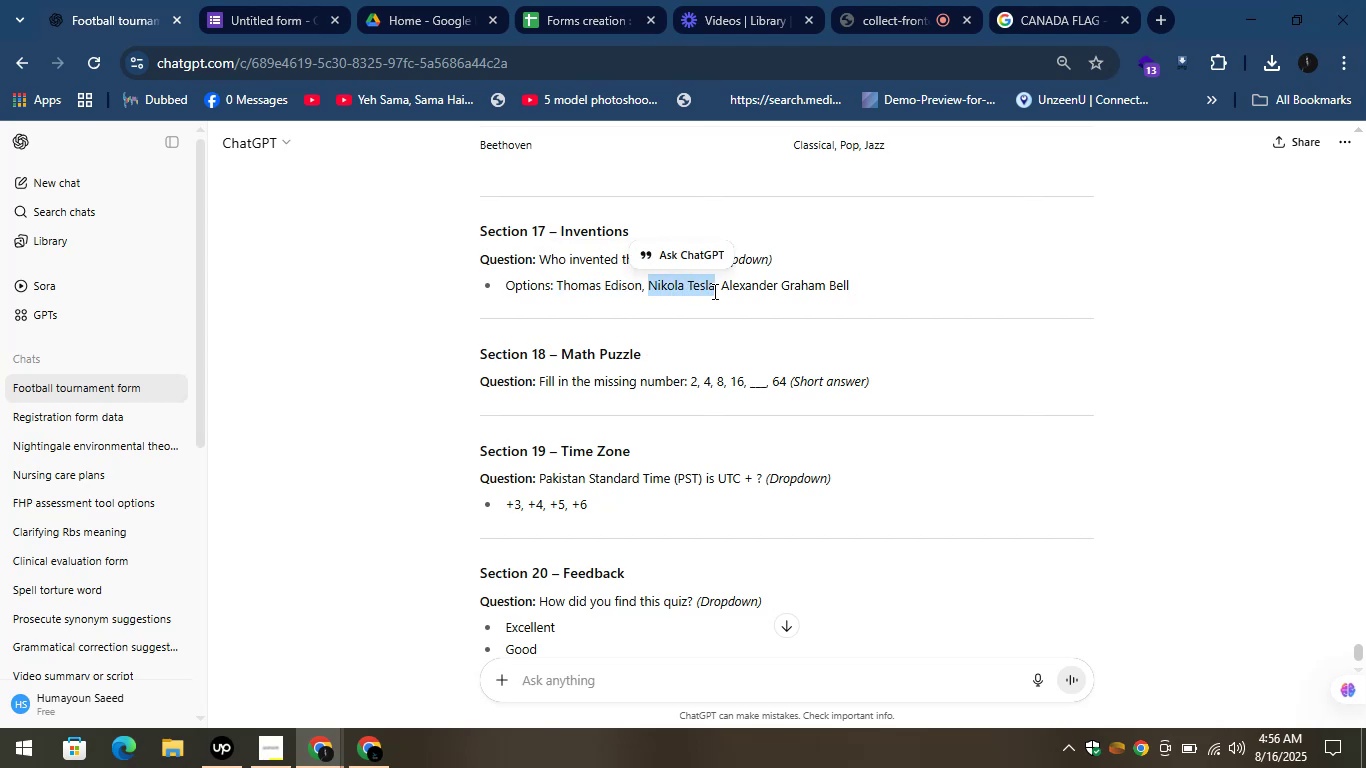 
key(Control+C)
 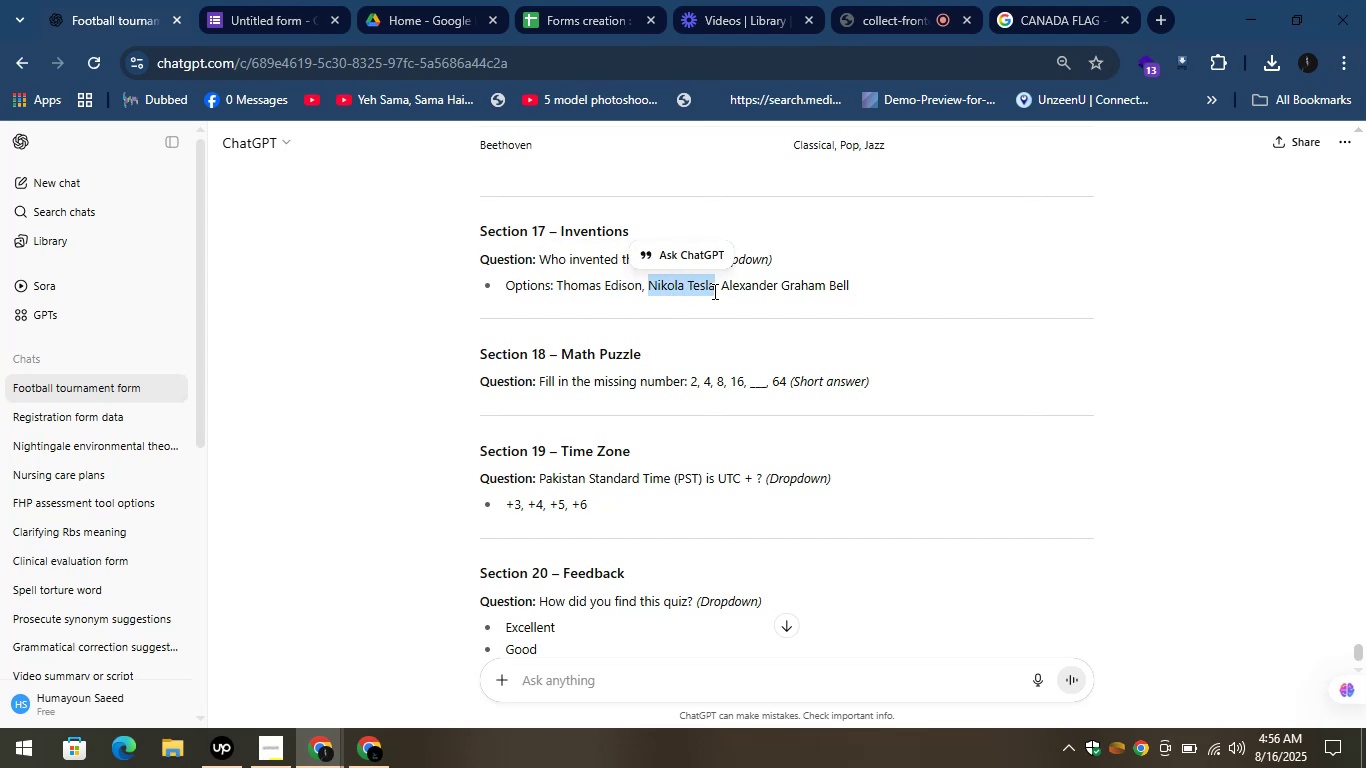 
key(Control+C)
 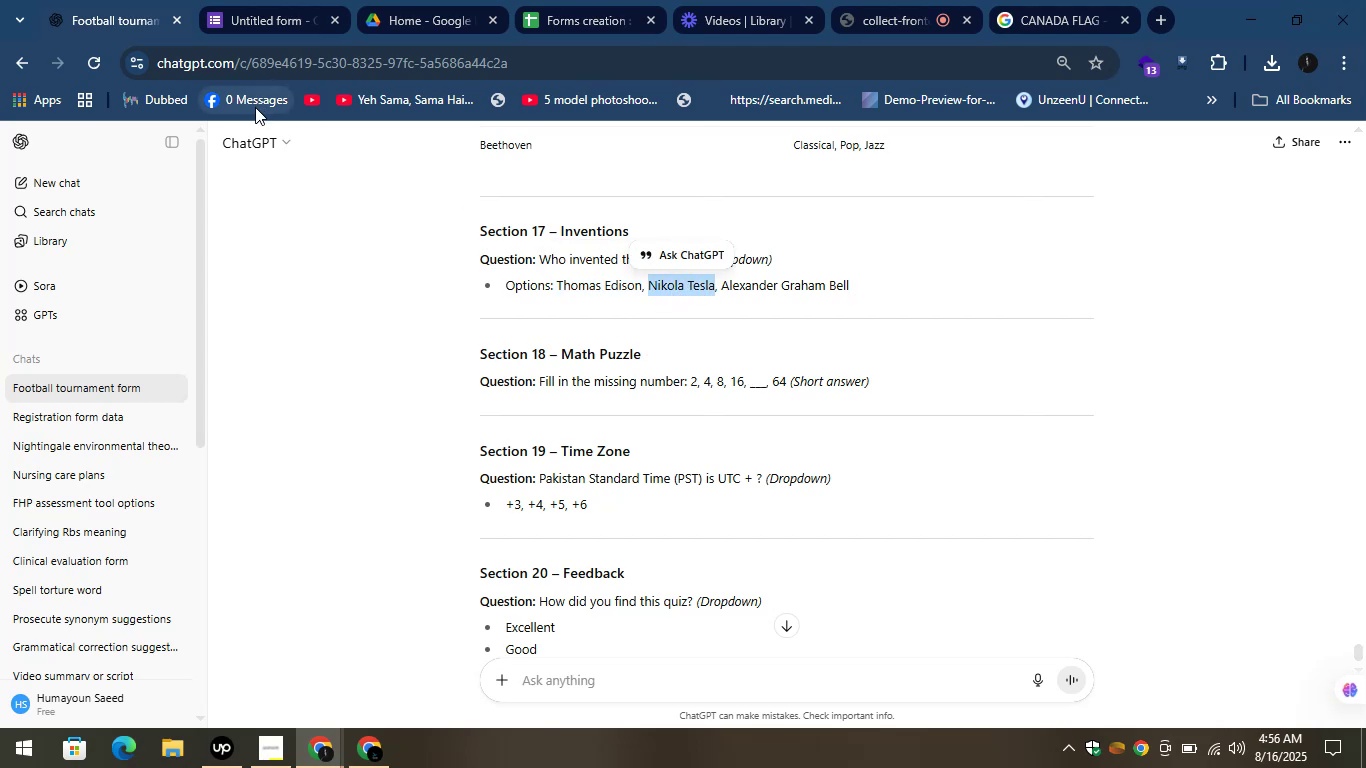 
left_click([238, 0])
 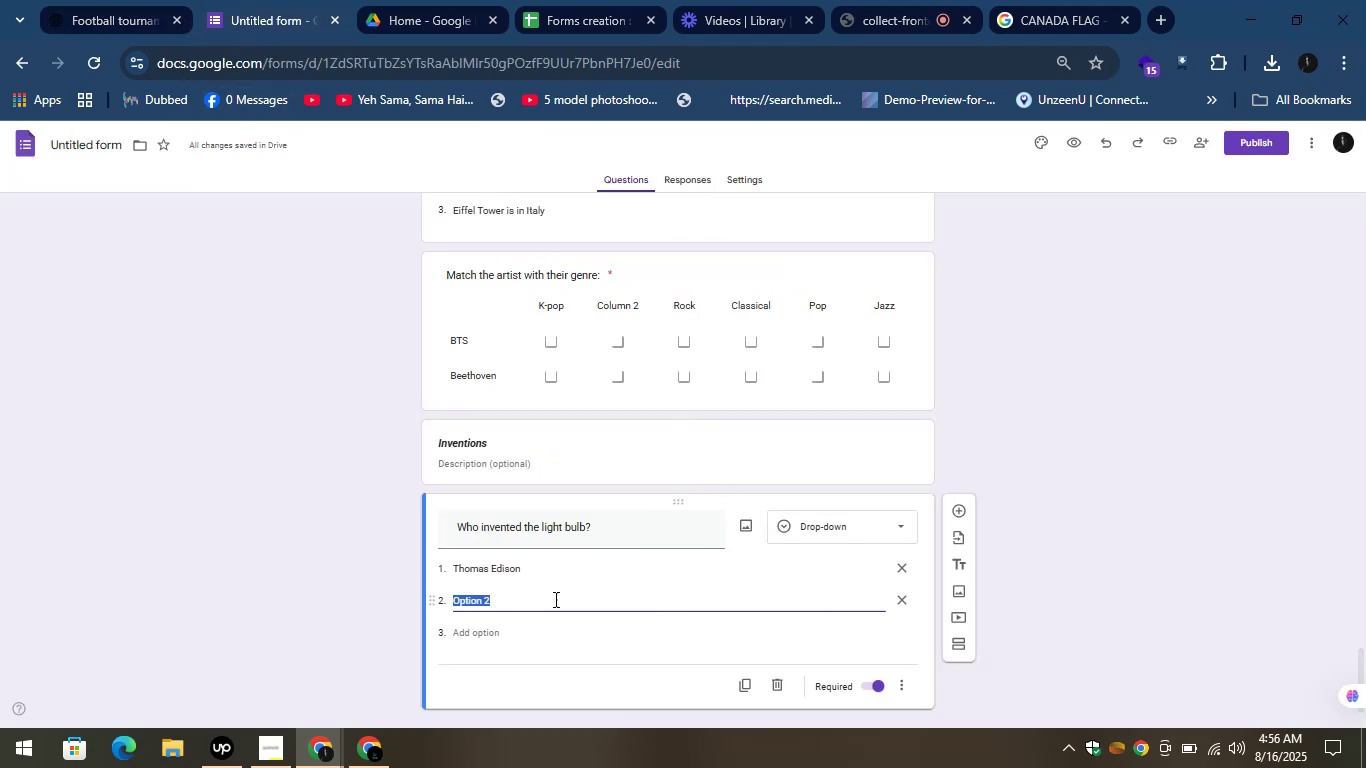 
key(Control+V)
 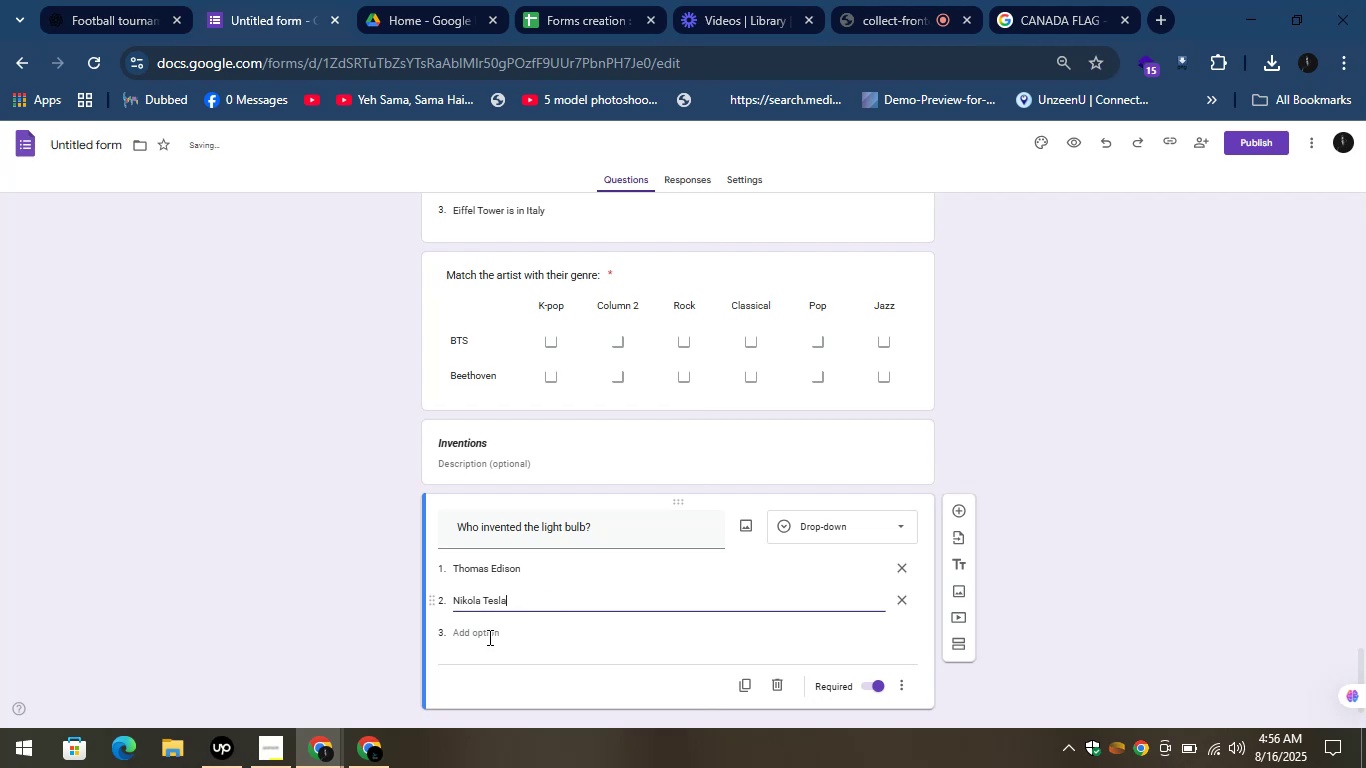 
left_click([485, 637])
 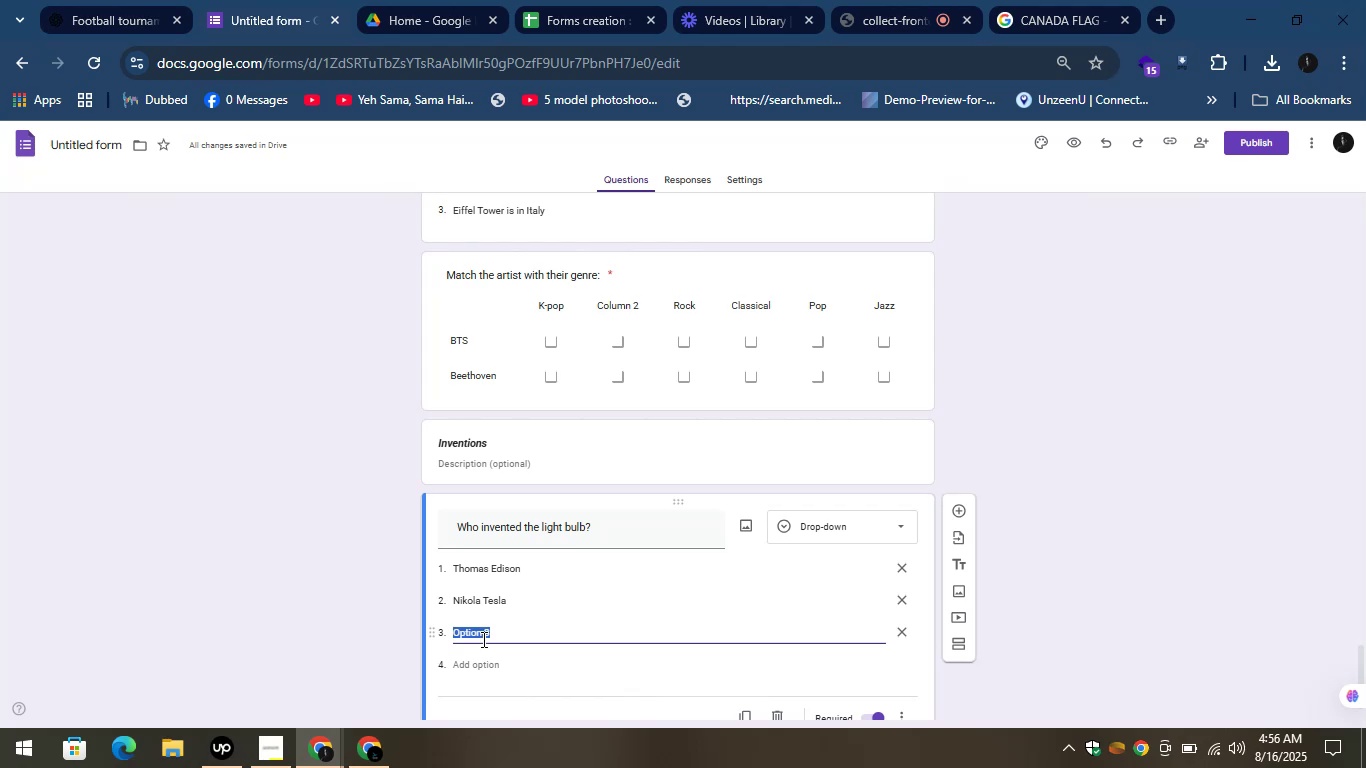 
wait(21.46)
 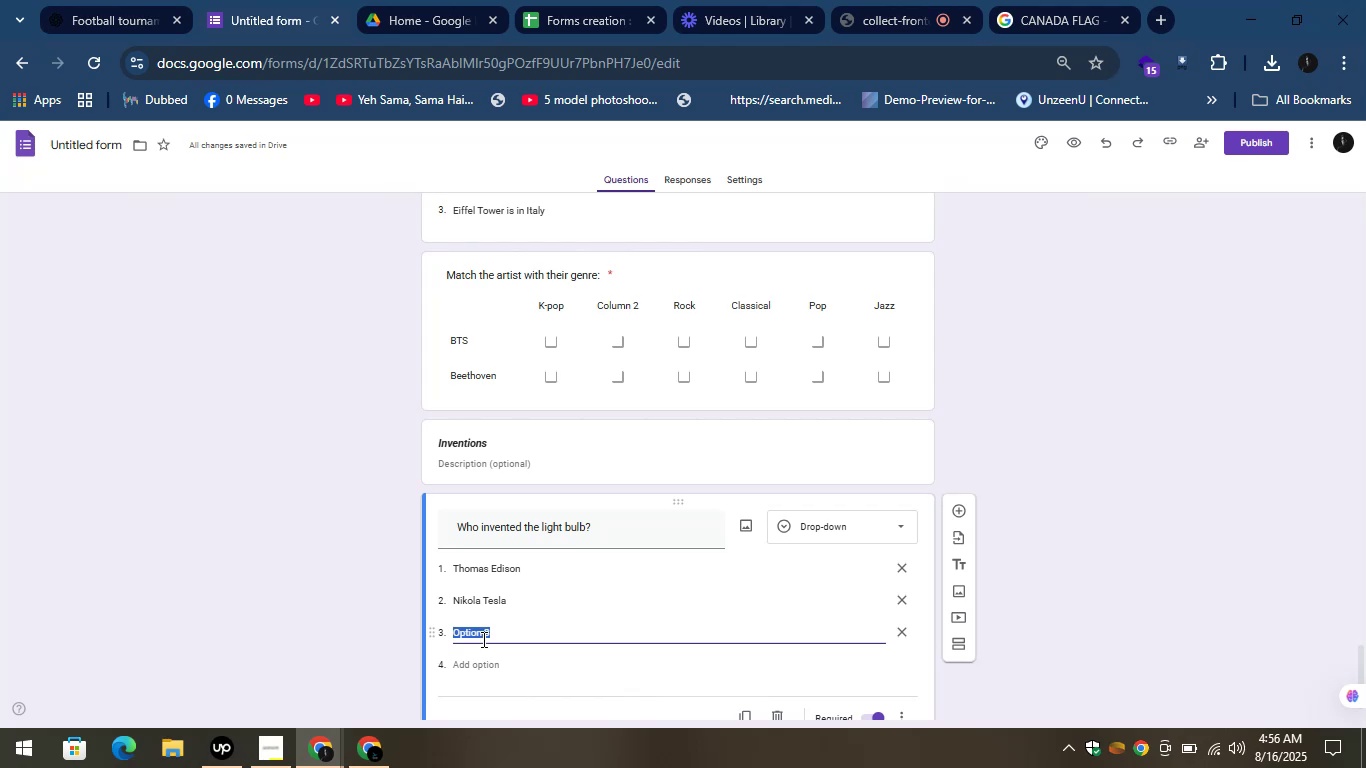 
hold_key(key=ControlLeft, duration=0.74)
 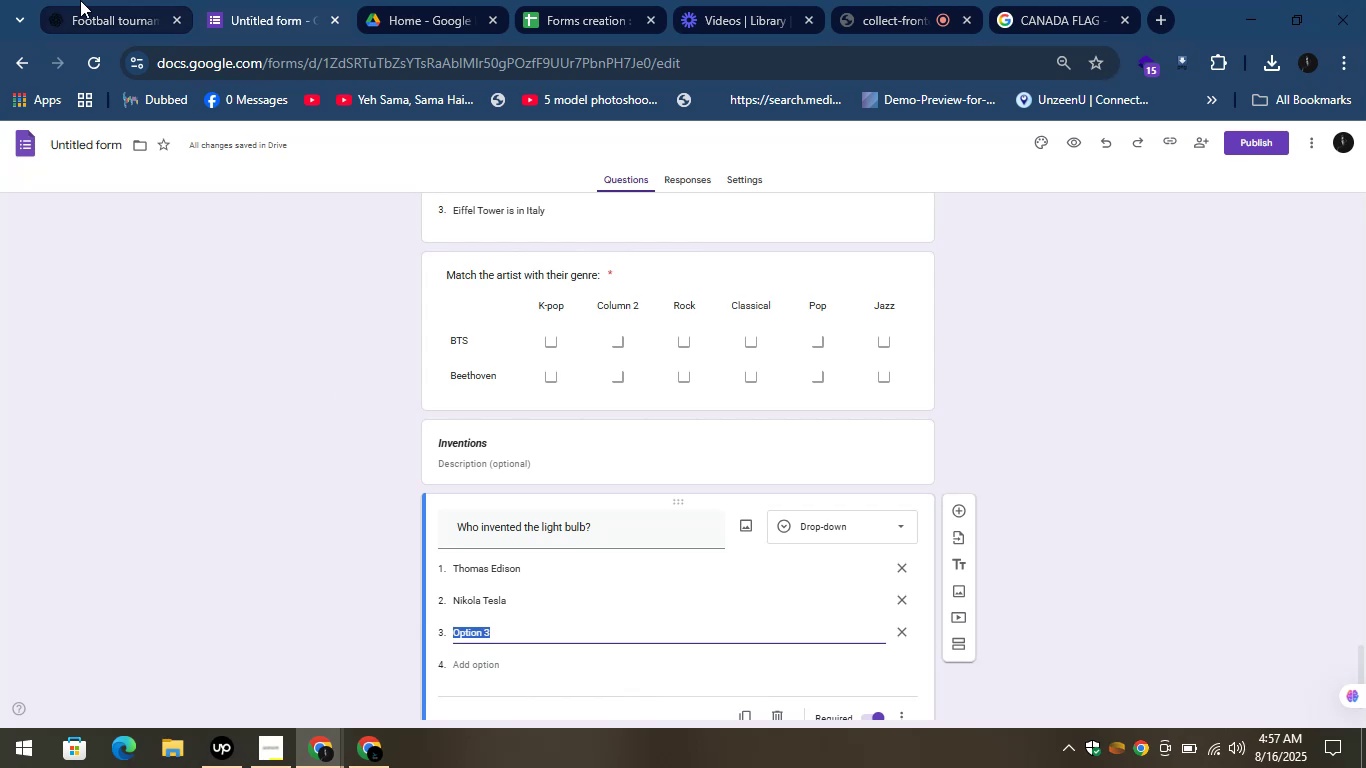 
left_click([79, 0])
 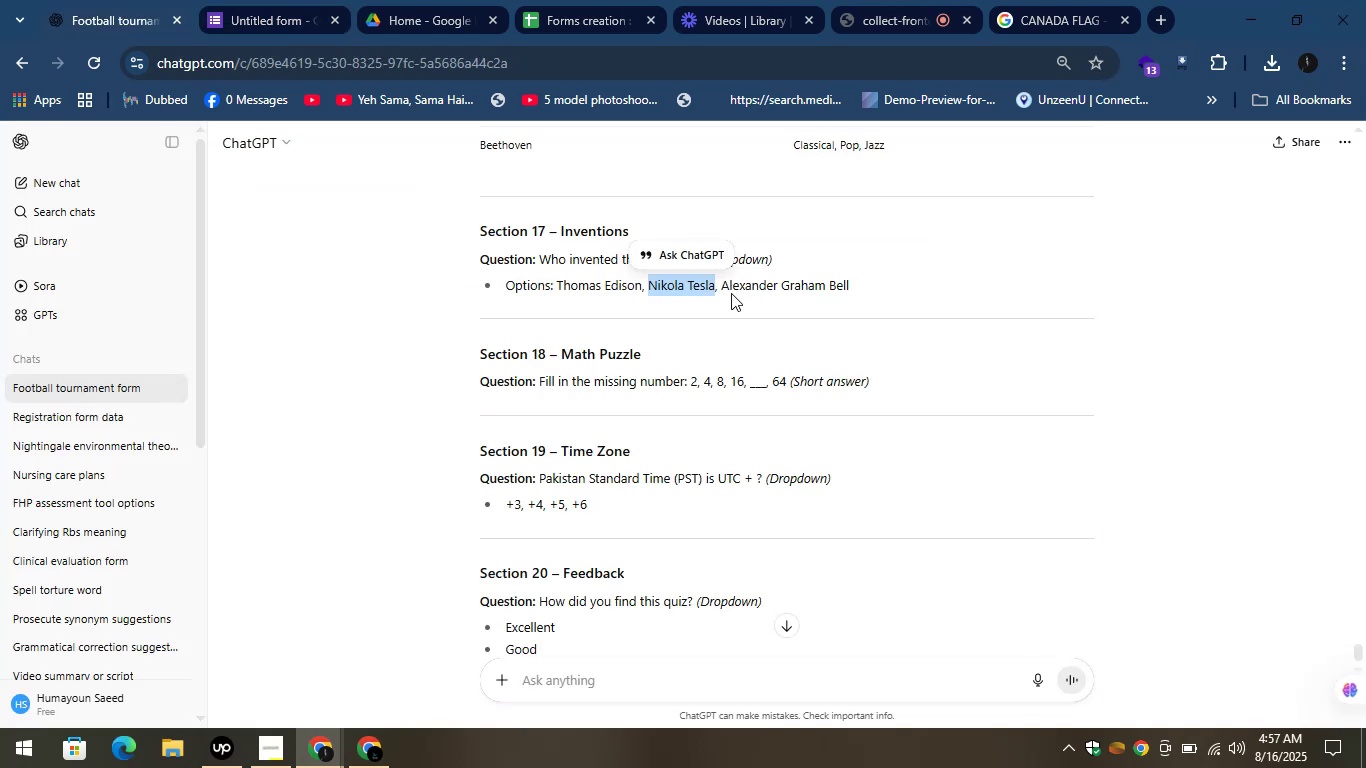 
left_click_drag(start_coordinate=[722, 284], to_coordinate=[784, 294])
 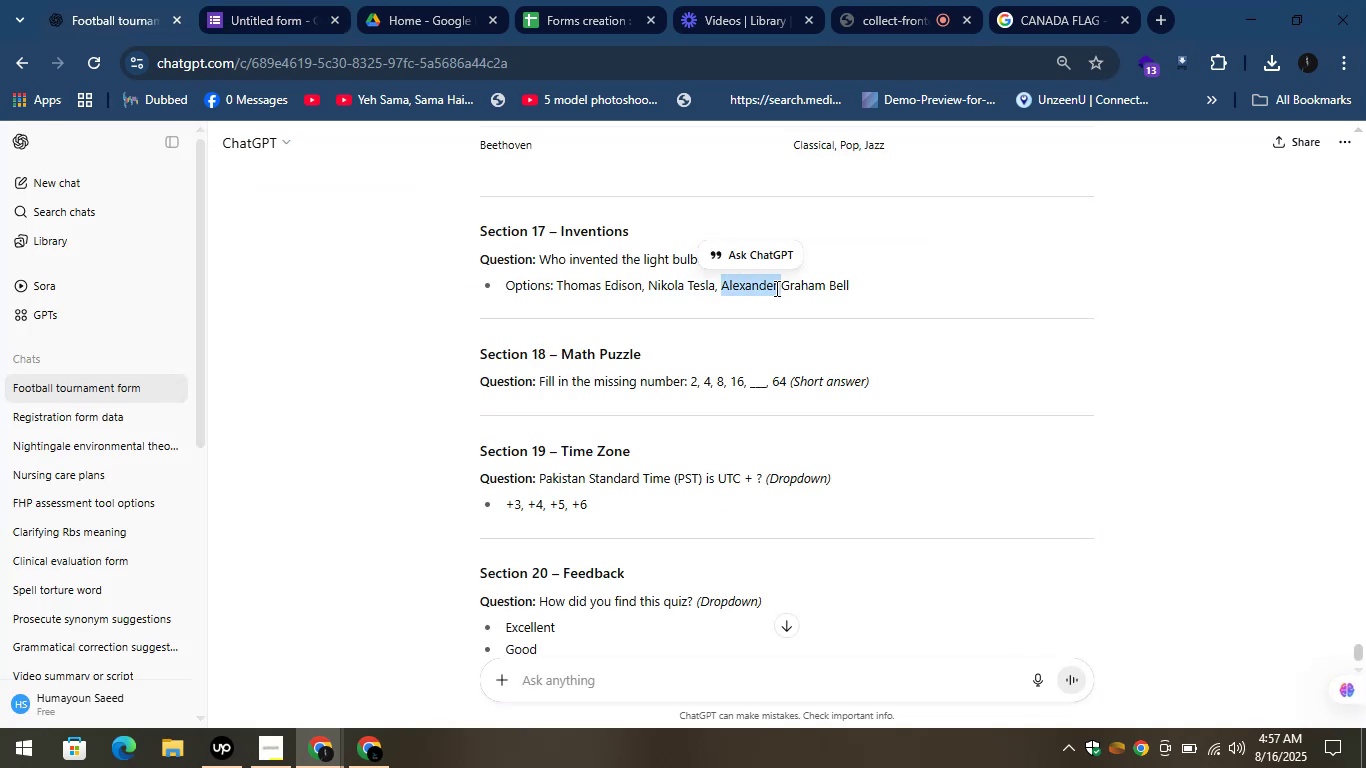 
key(Control+C)
 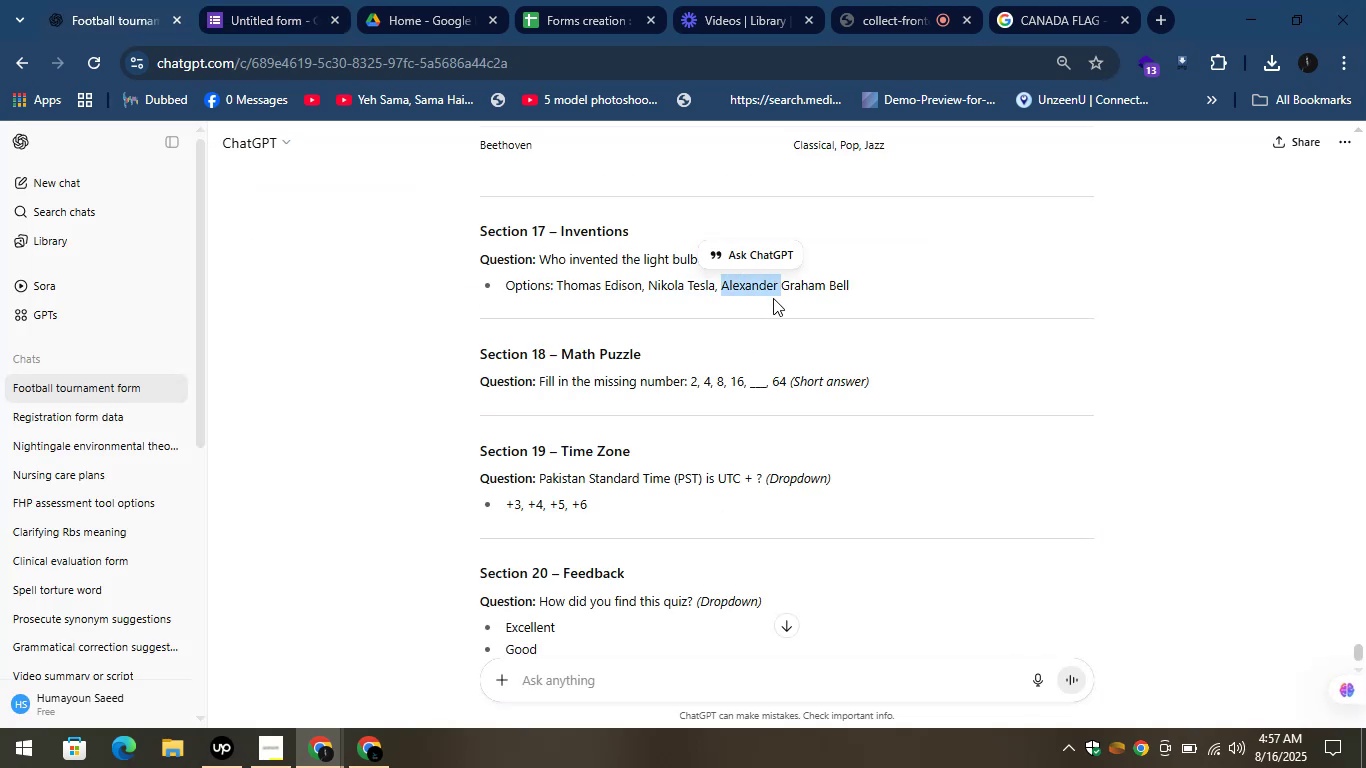 
key(Control+C)
 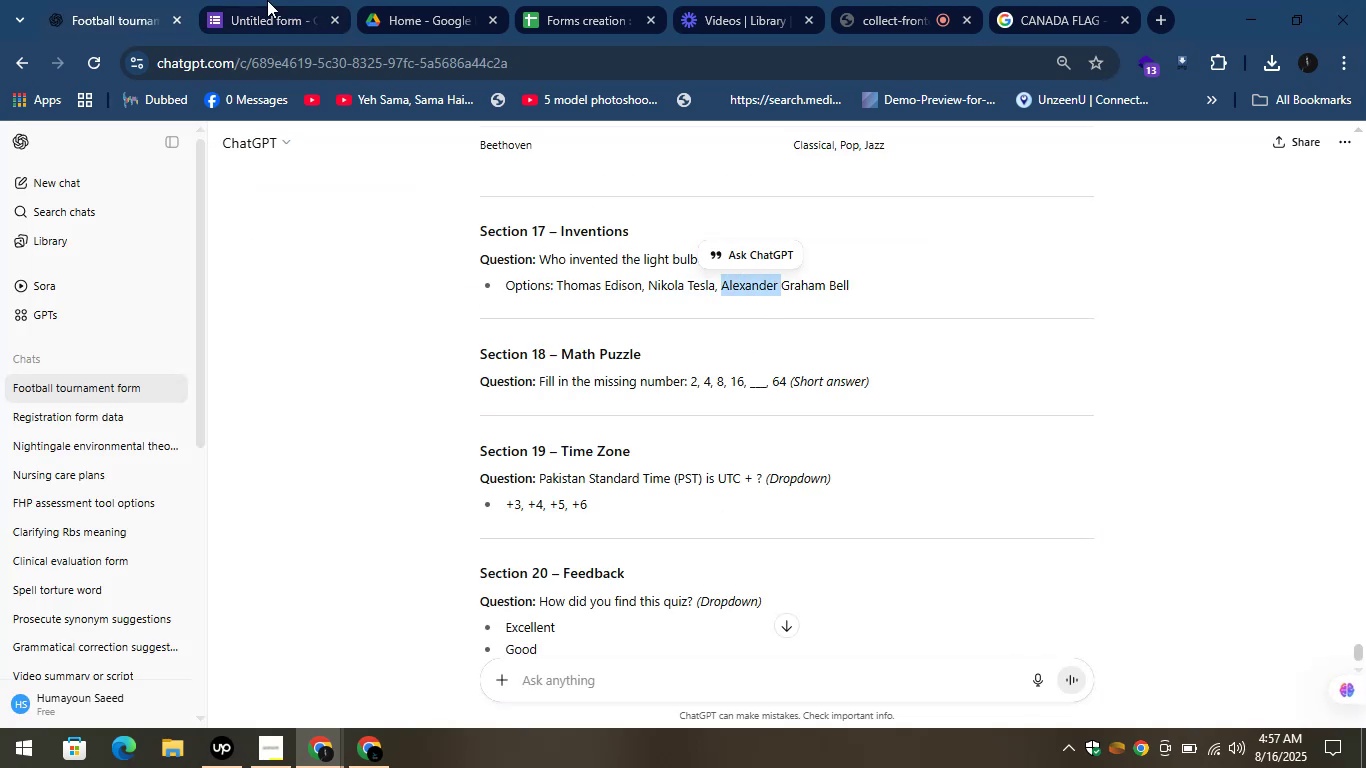 
left_click([268, 0])
 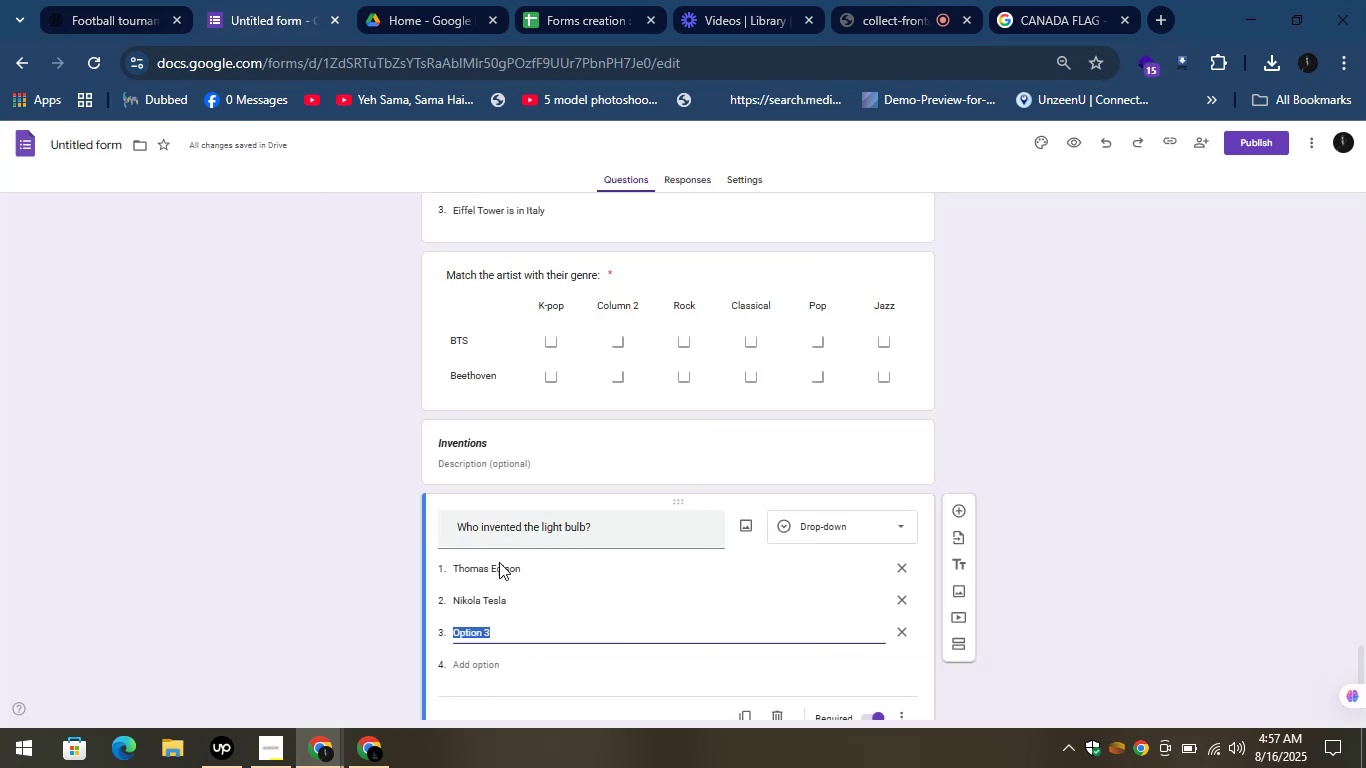 
key(Control+V)
 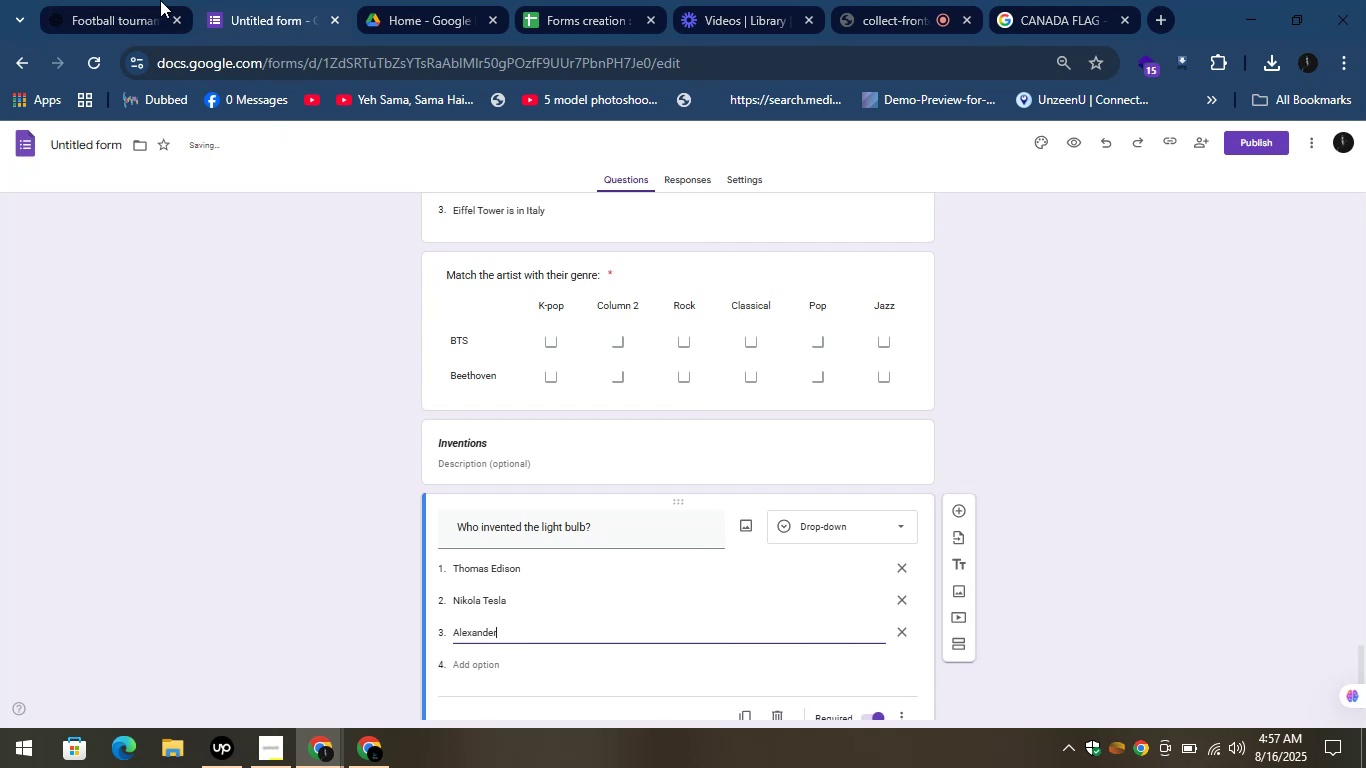 
left_click([114, 0])
 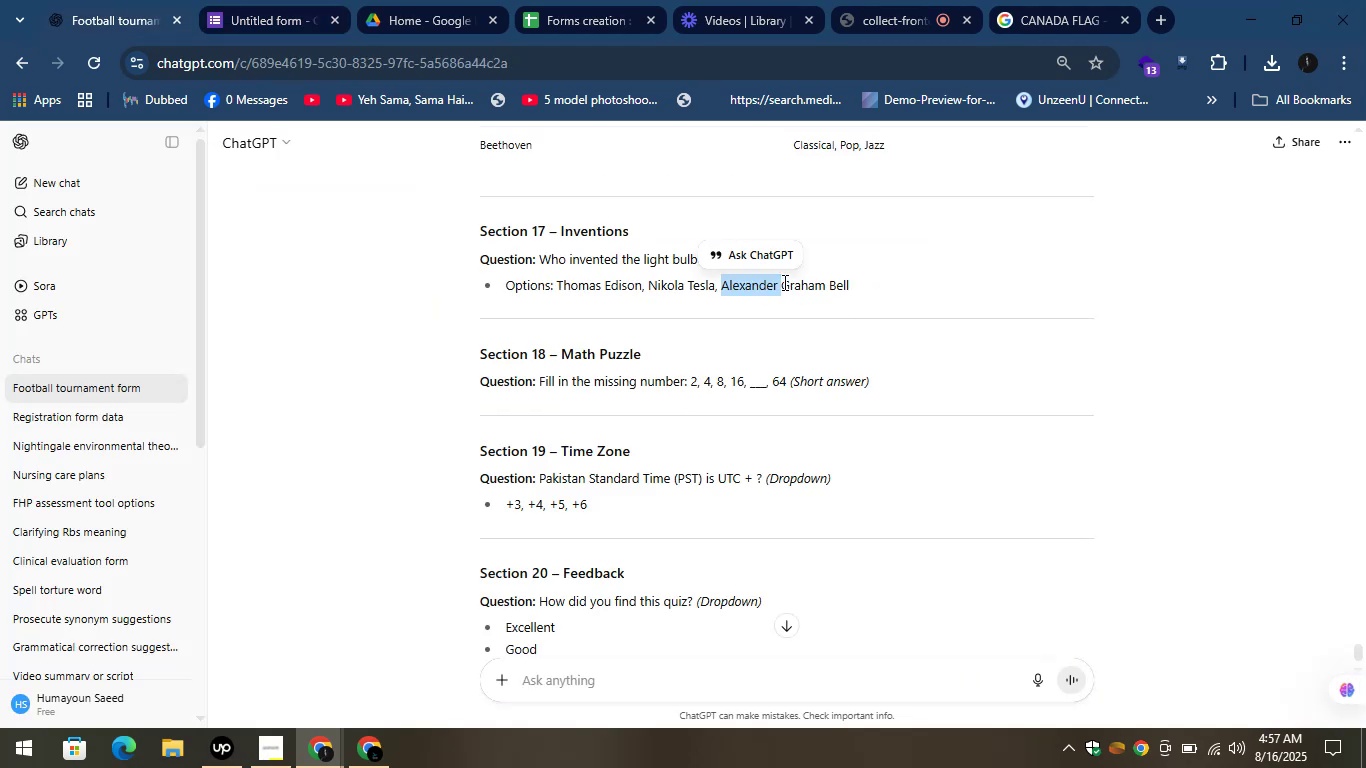 
left_click([785, 287])
 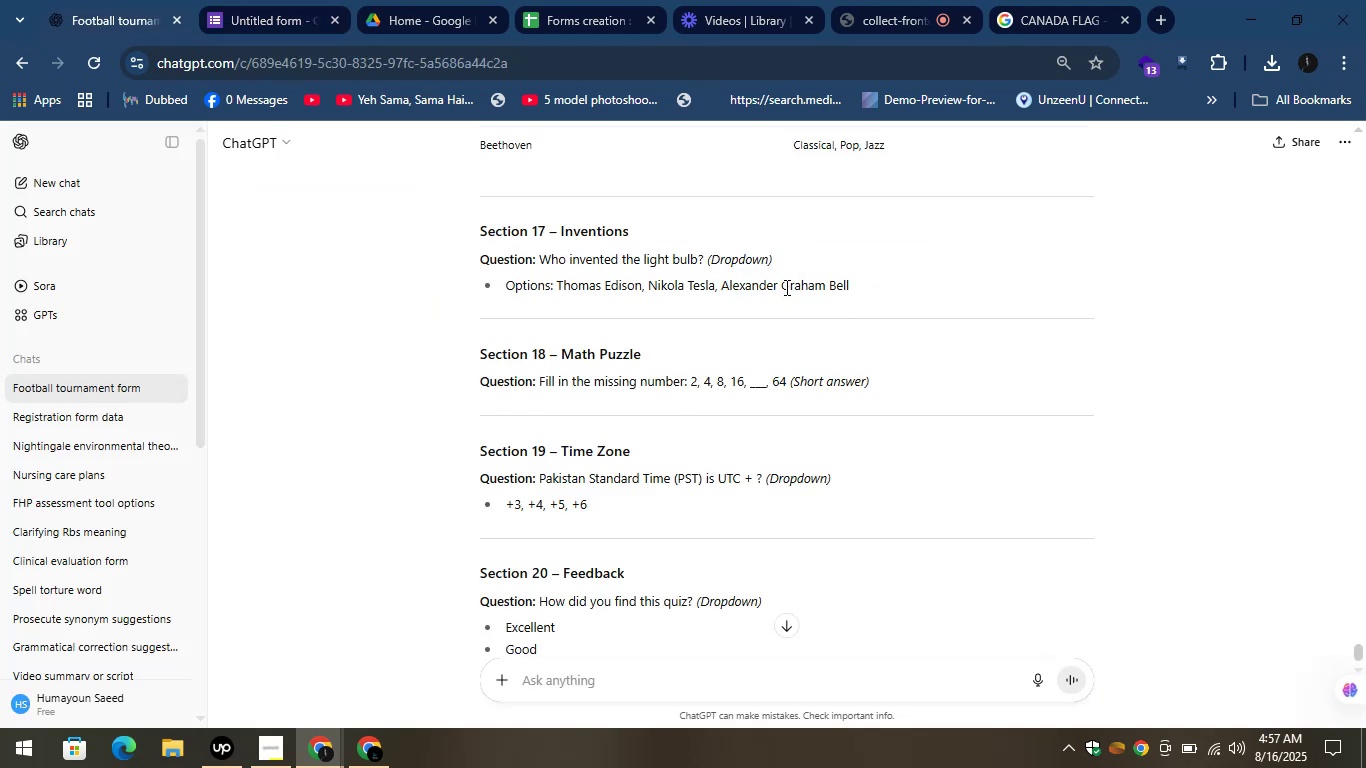 
left_click_drag(start_coordinate=[785, 287], to_coordinate=[862, 296])
 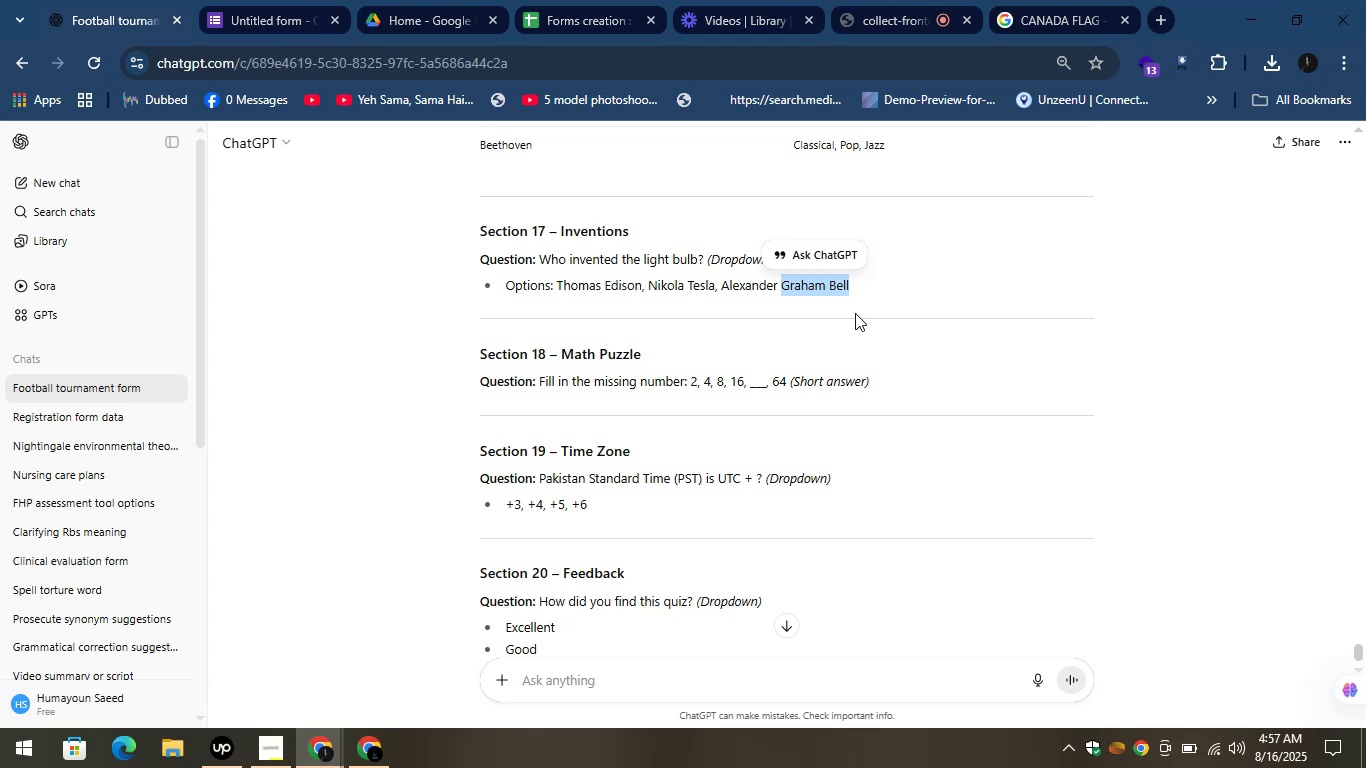 
wait(15.37)
 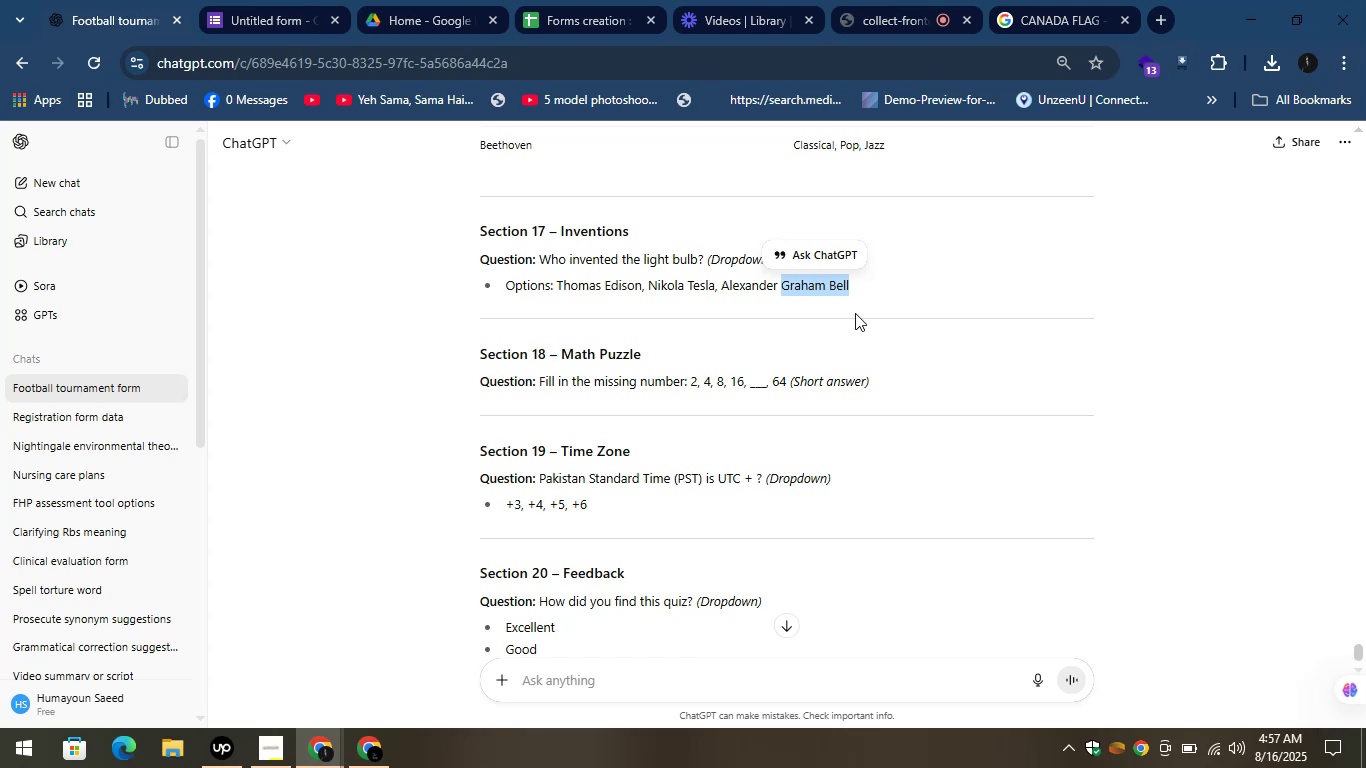 
left_click([221, 4])
 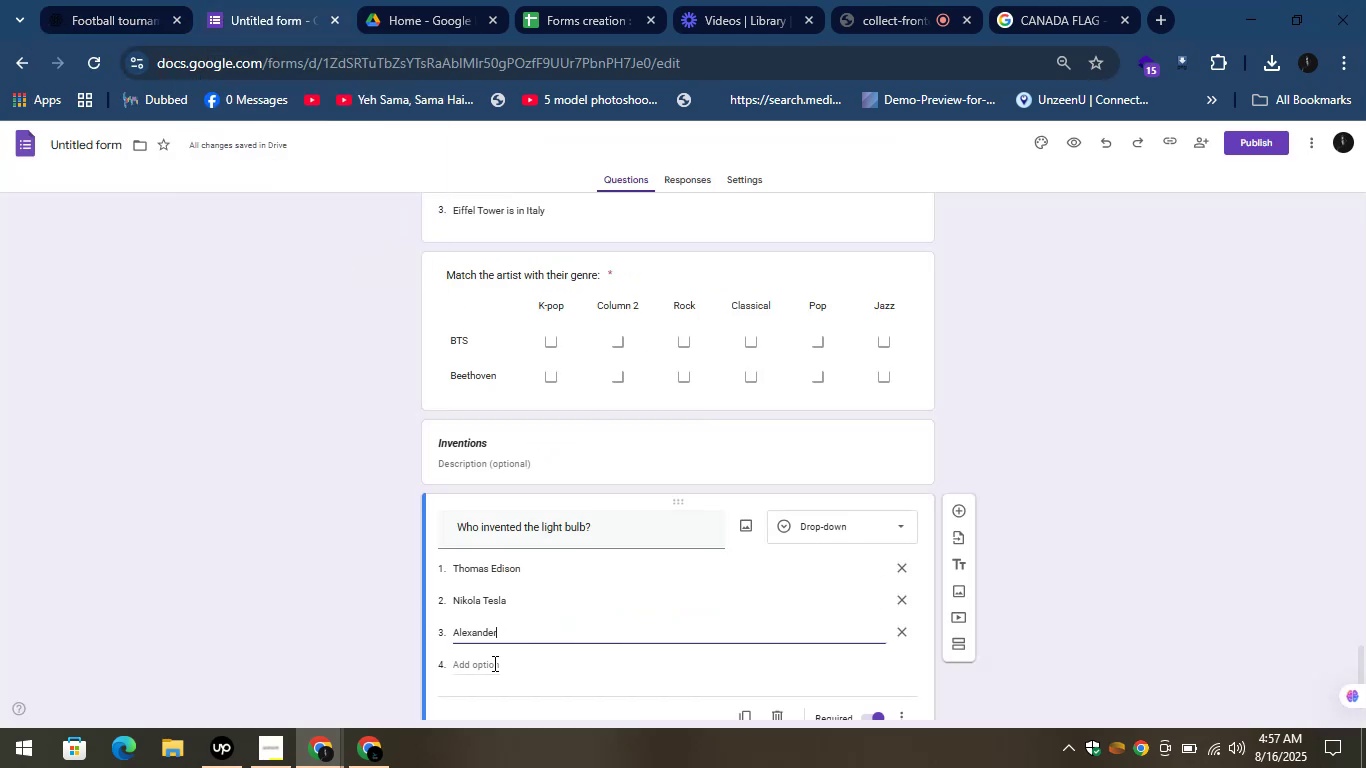 
key(Control+V)
 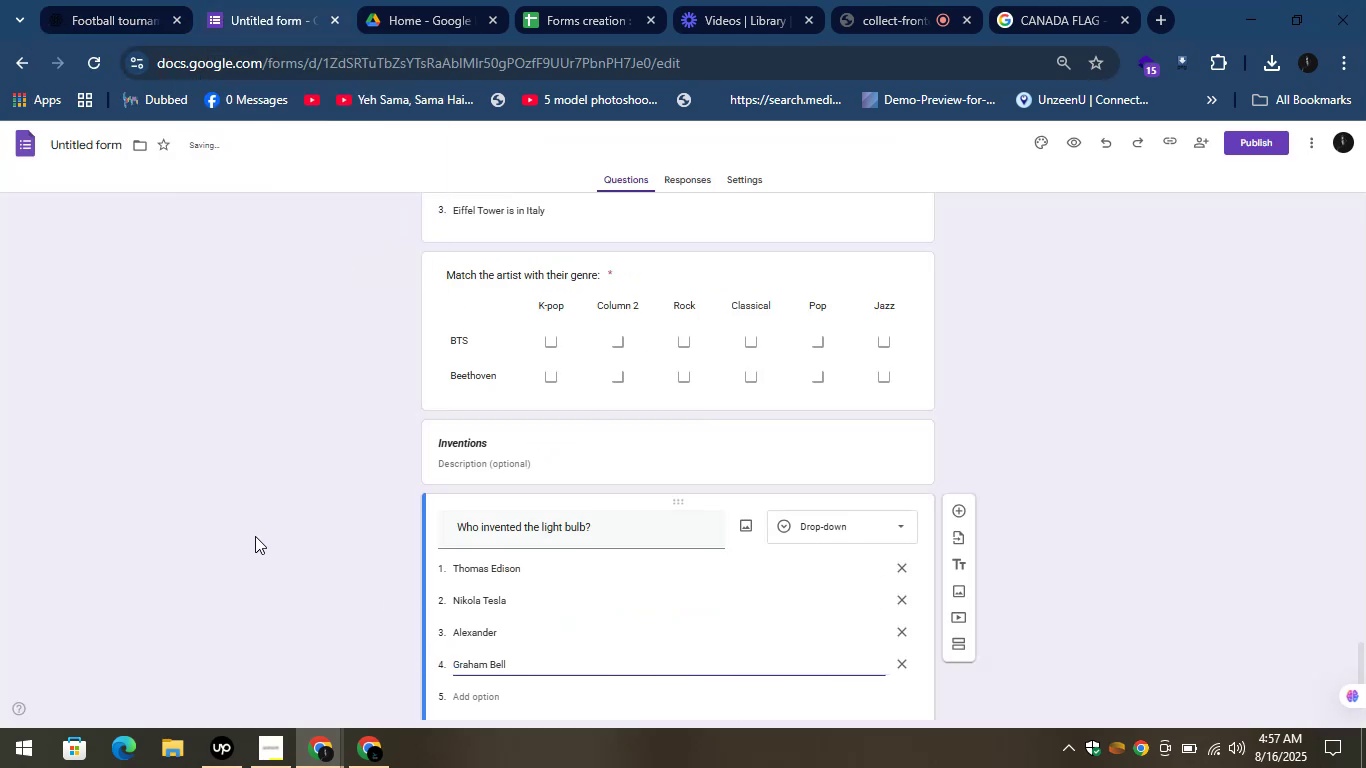 
scroll: coordinate [256, 535], scroll_direction: down, amount: 2.0
 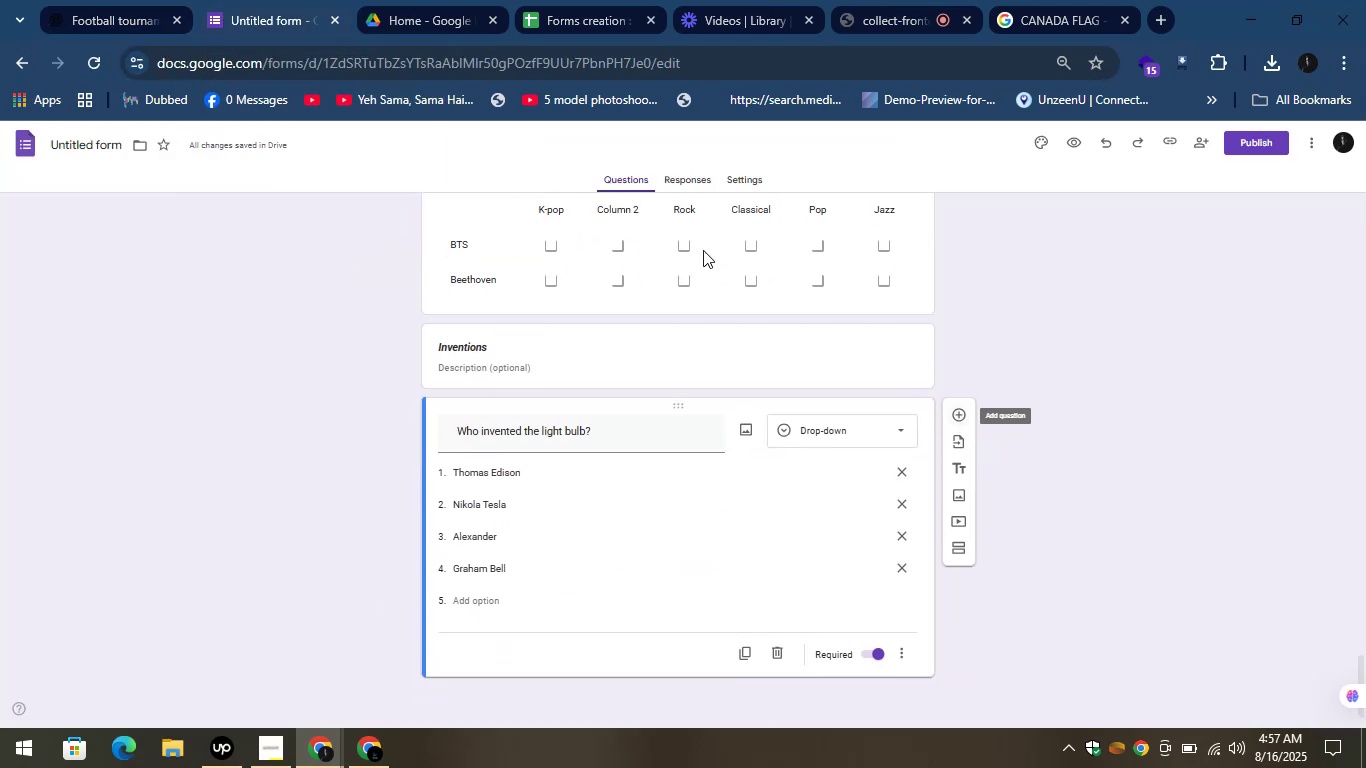 
left_click([84, 0])
 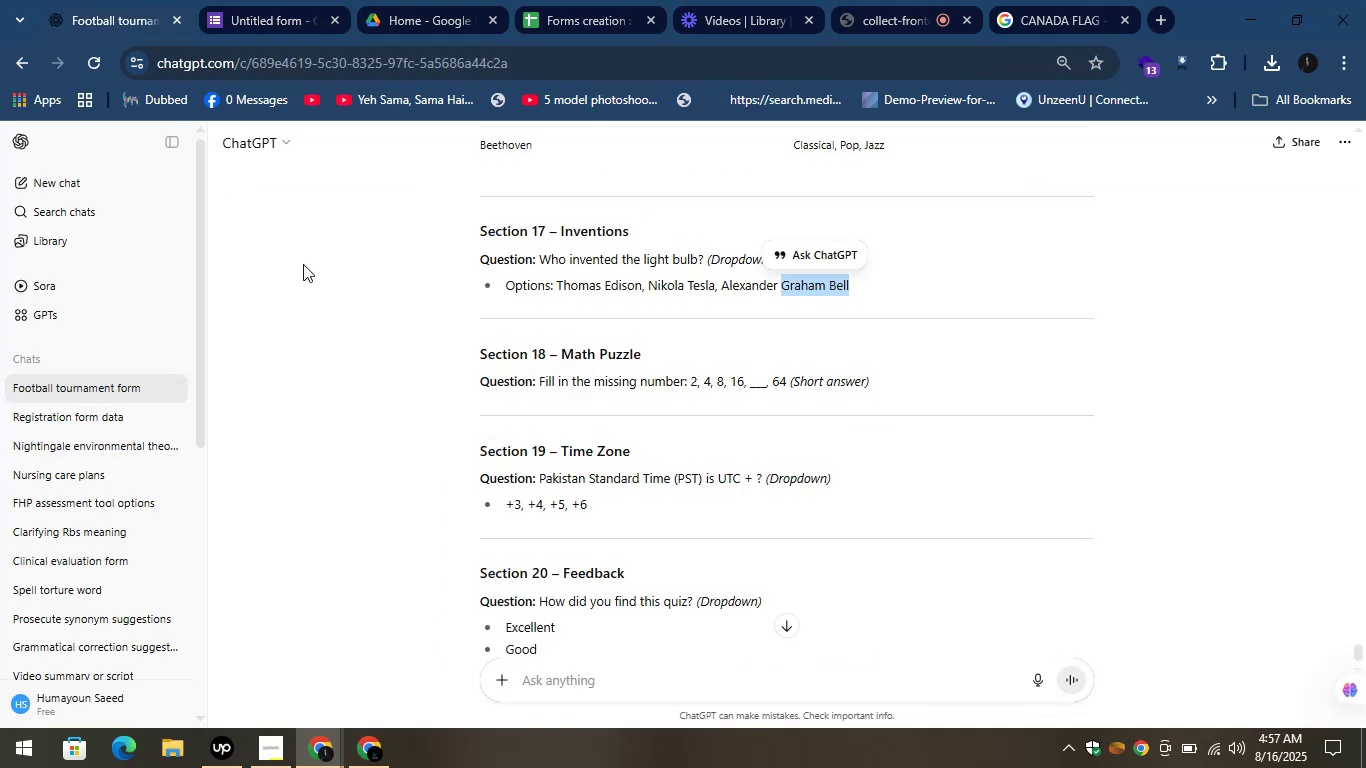 
left_click([361, 260])
 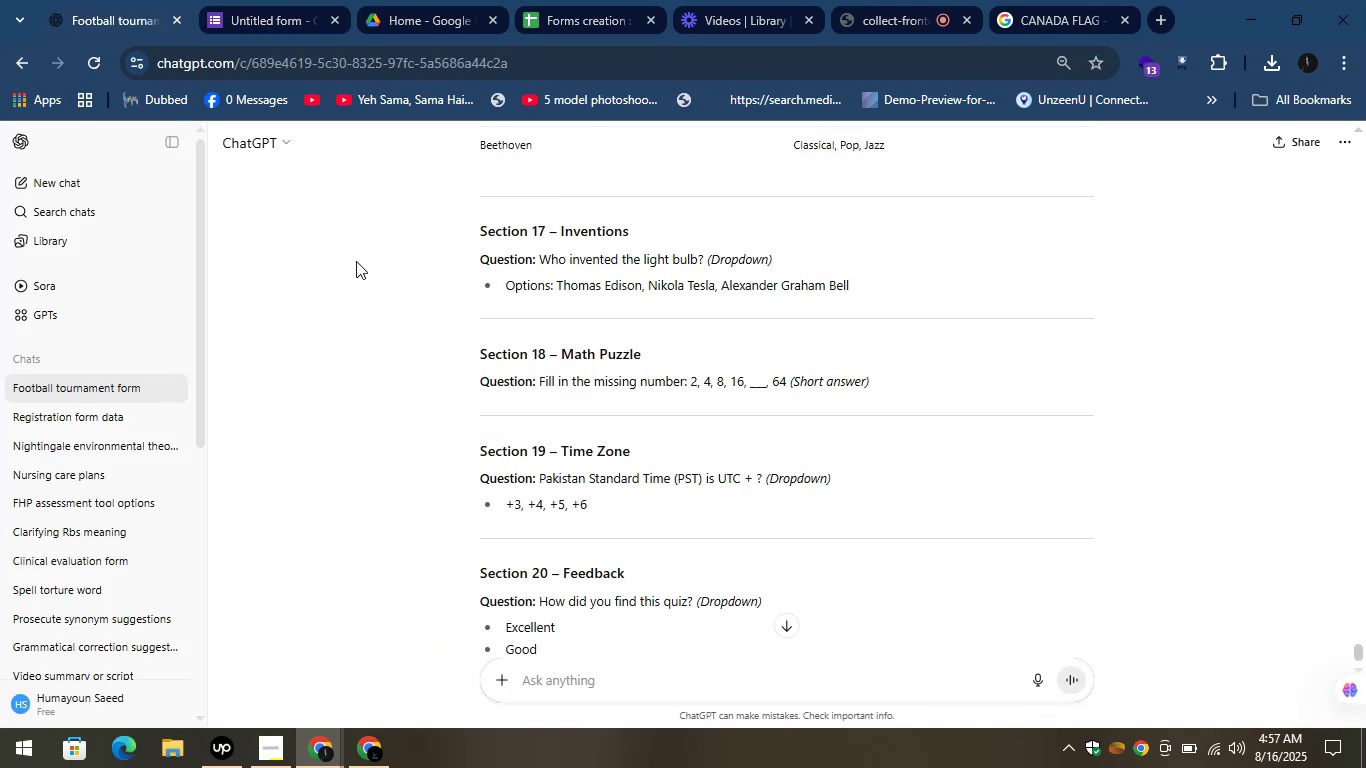 
wait(11.41)
 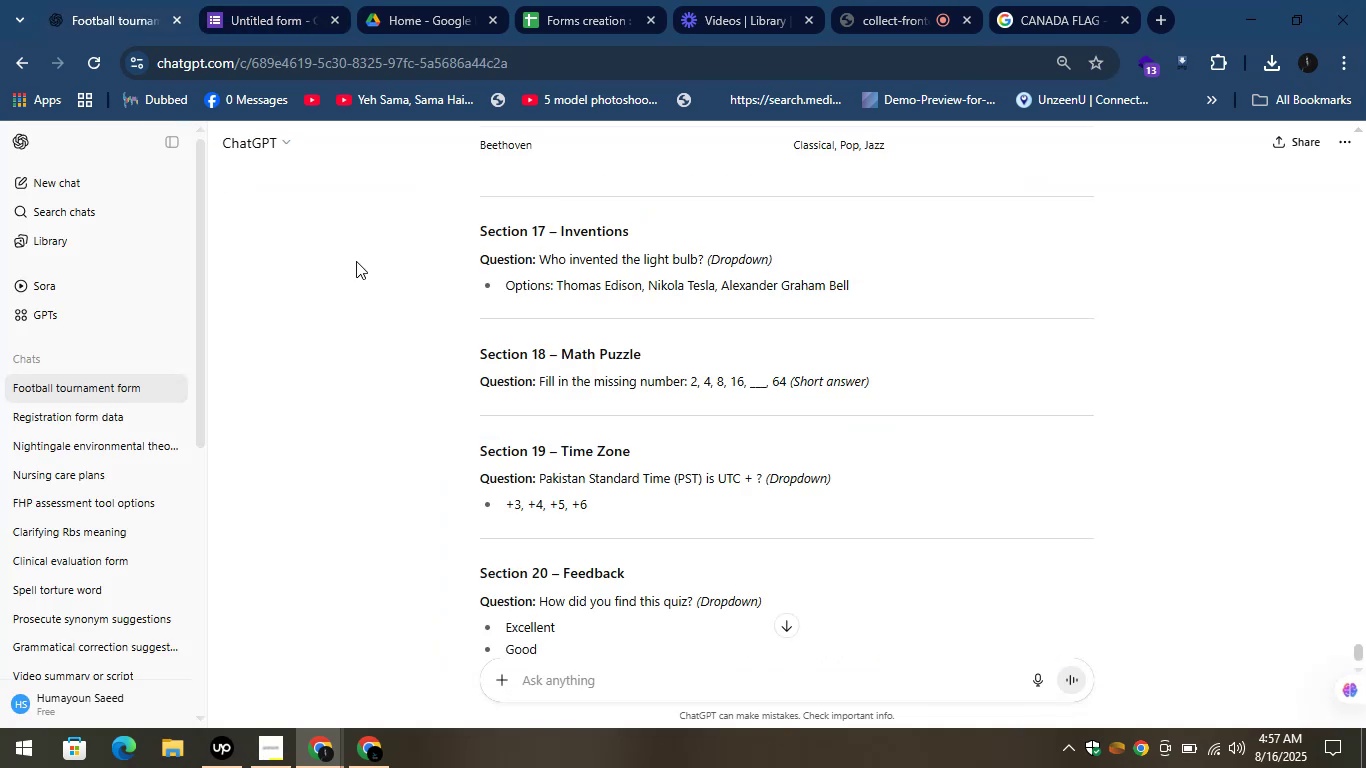 
left_click_drag(start_coordinate=[561, 356], to_coordinate=[690, 348])
 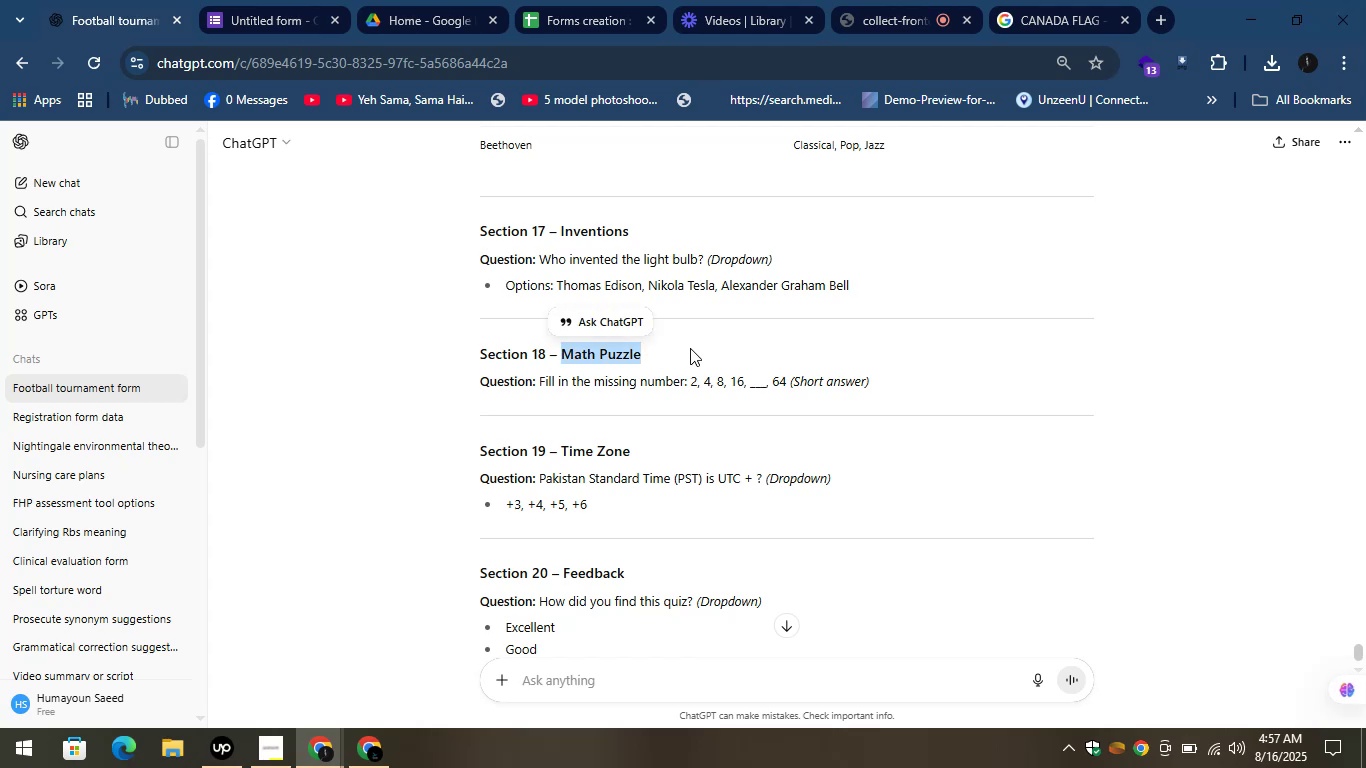 
key(Control+C)
 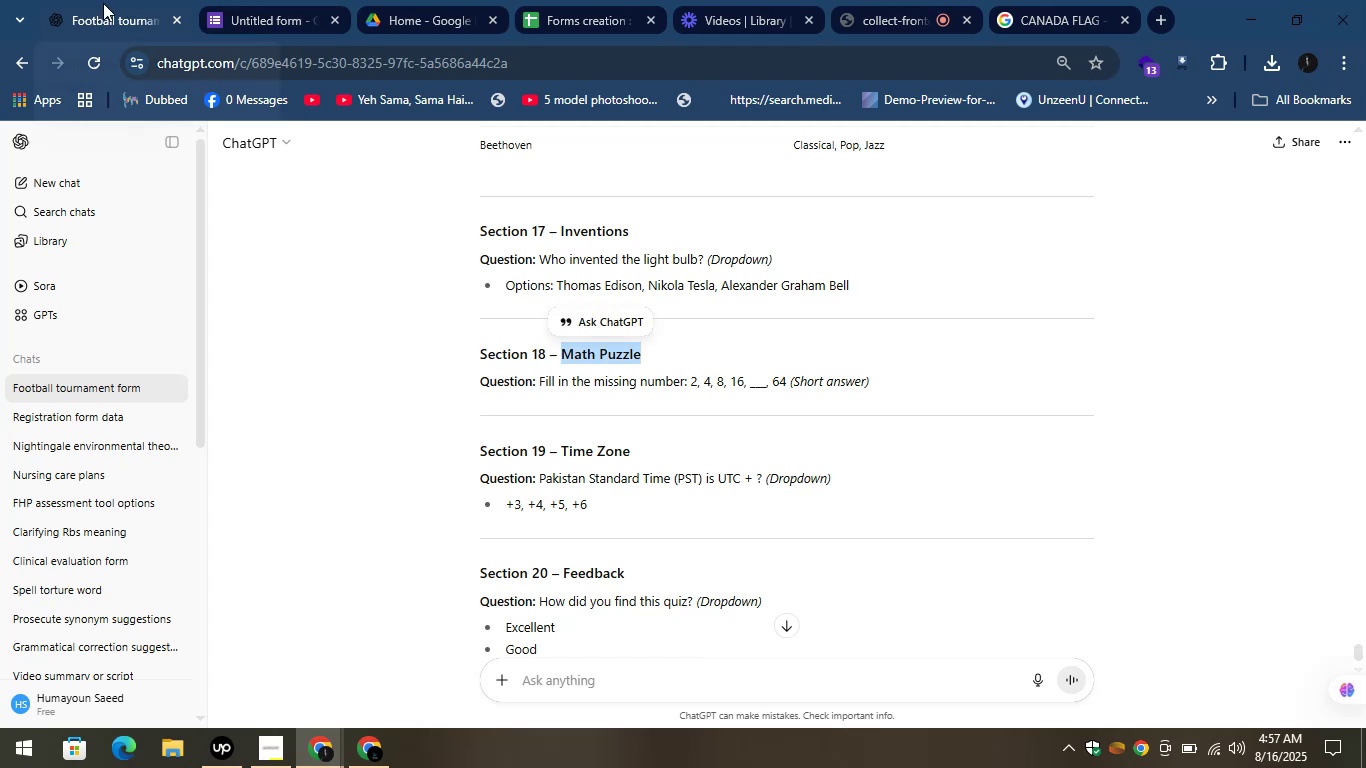 
left_click([219, 0])
 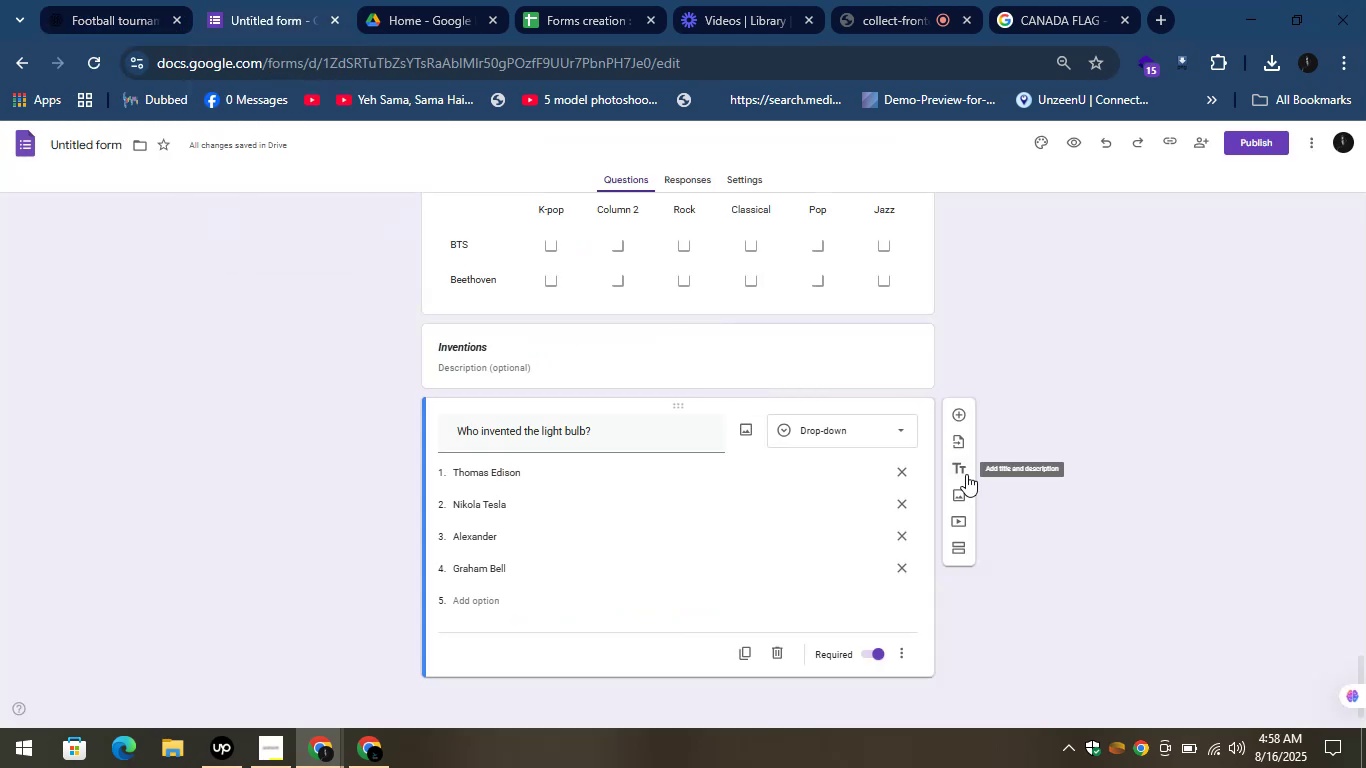 
left_click([959, 471])
 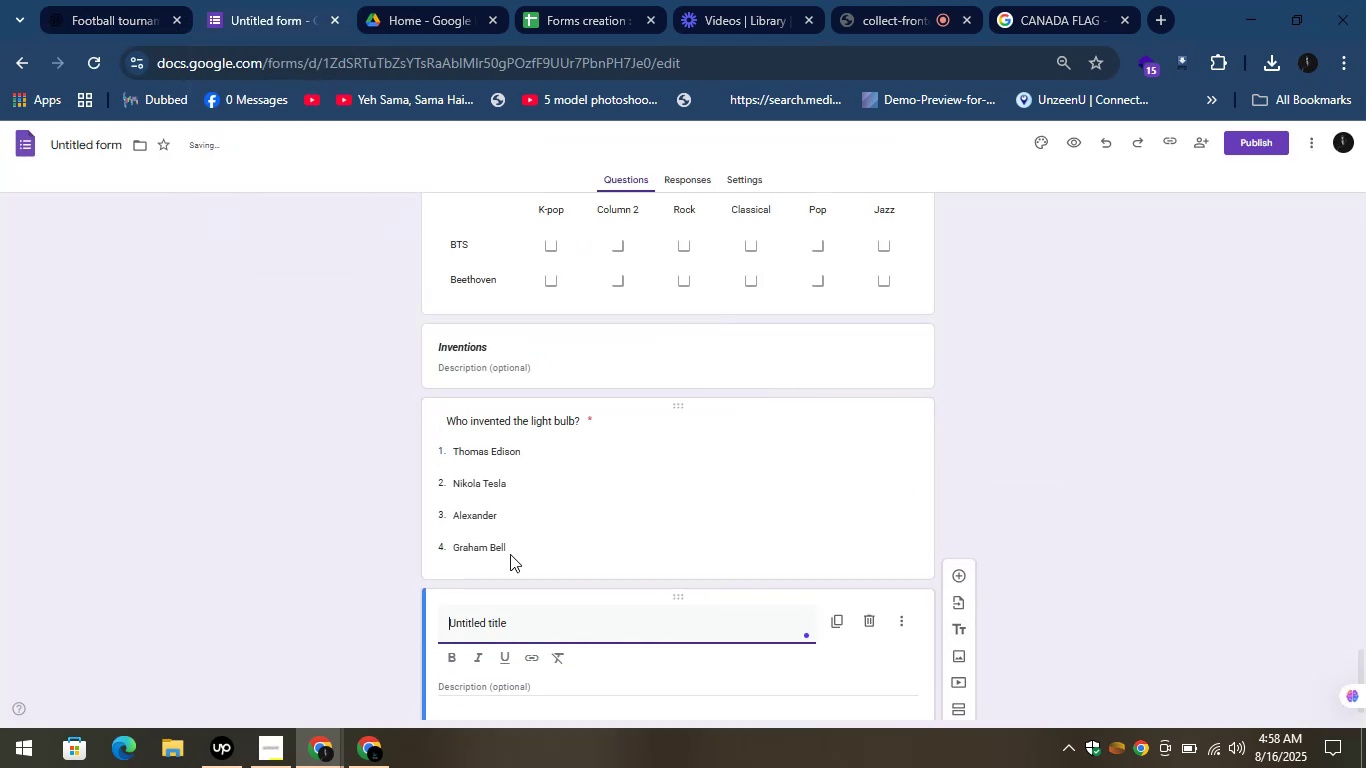 
key(Control+A)
 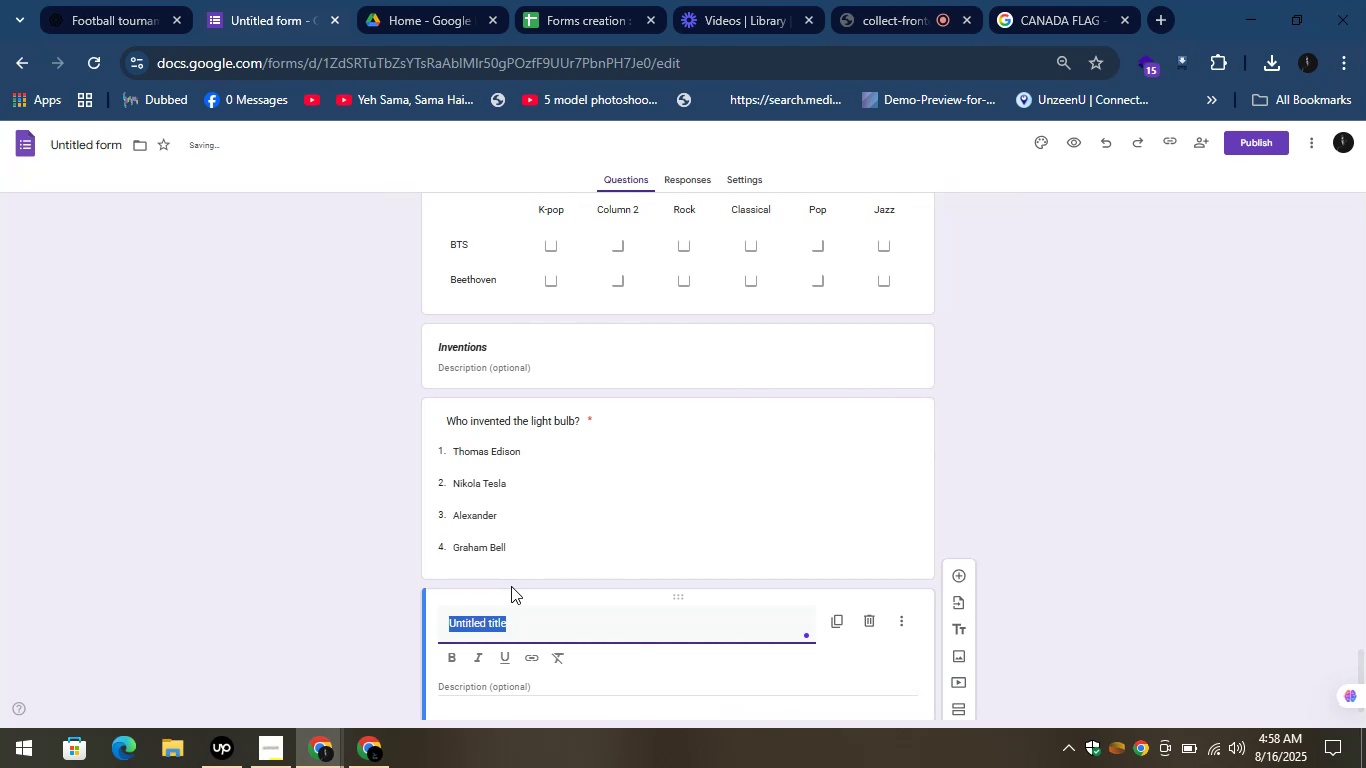 
key(Control+V)
 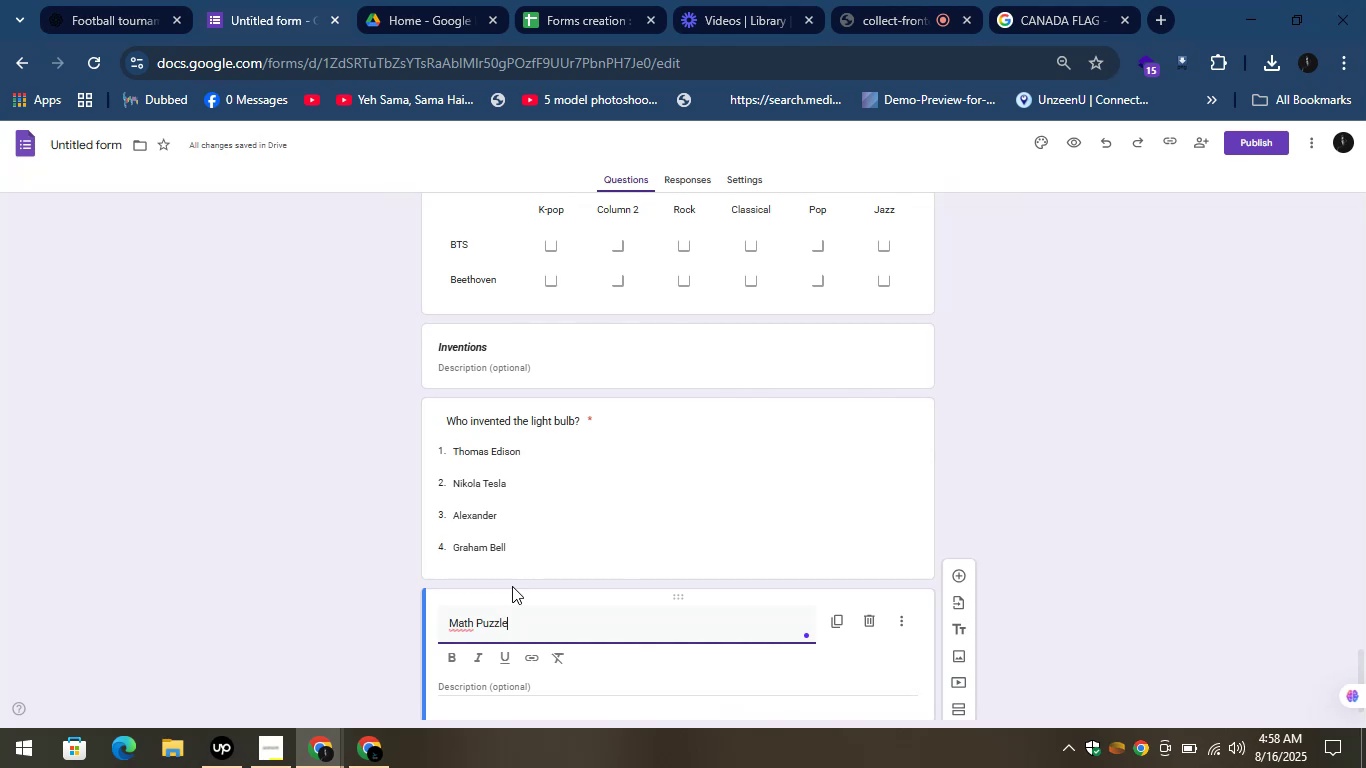 
key(Control+A)
 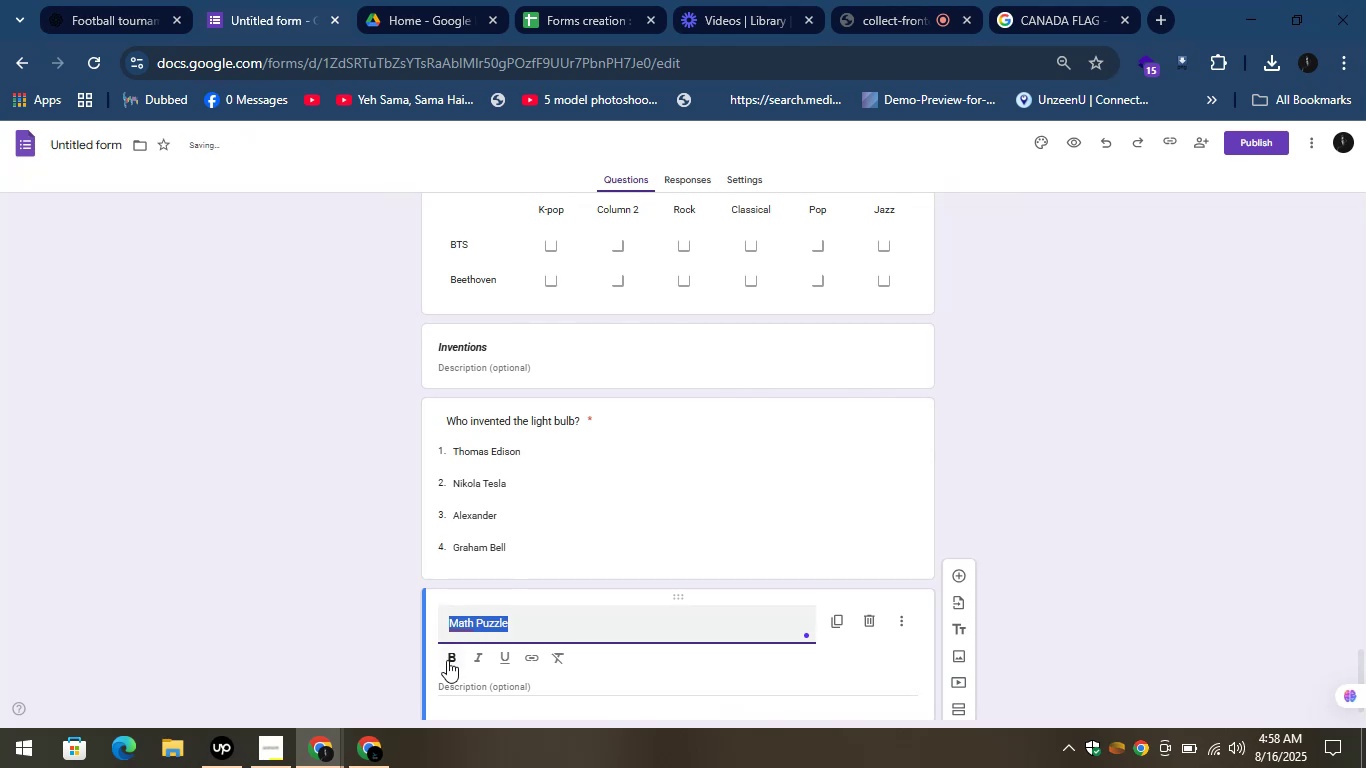 
left_click([447, 660])
 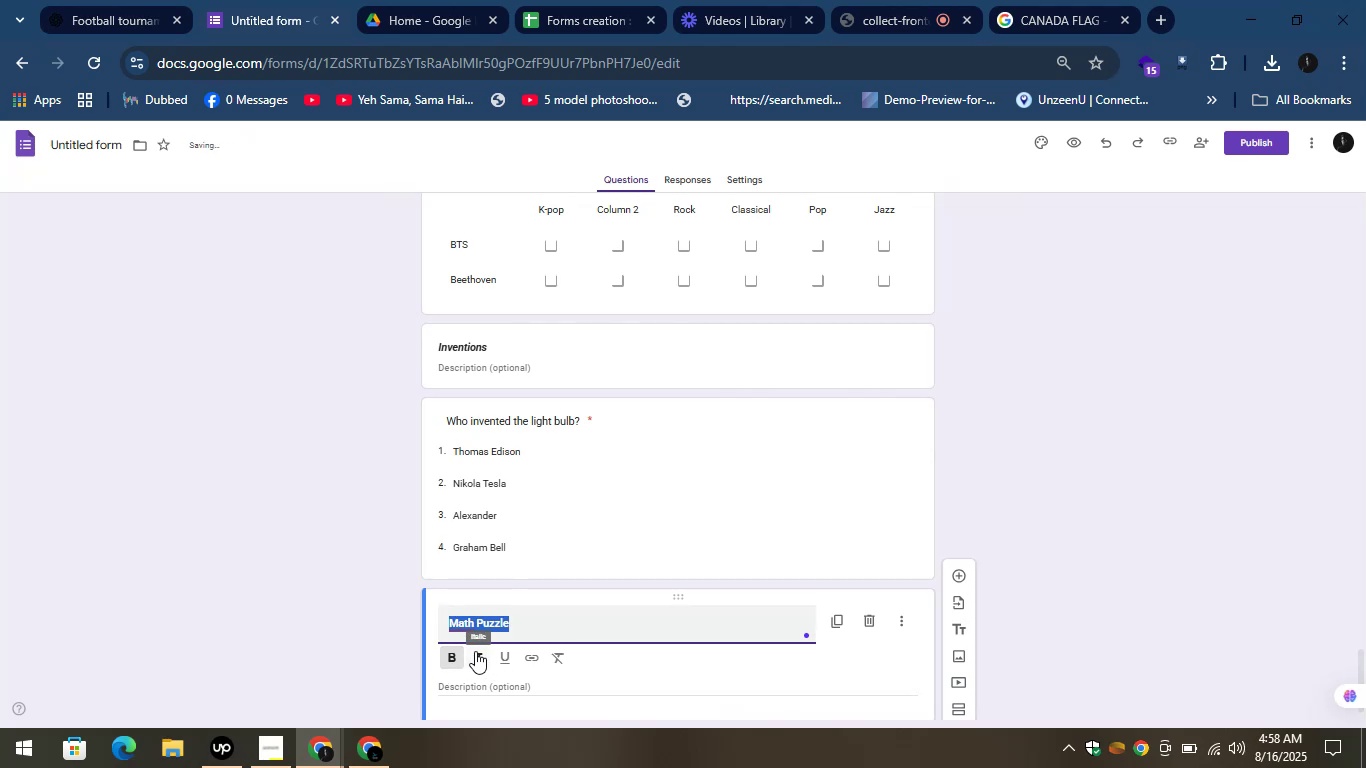 
left_click([475, 651])
 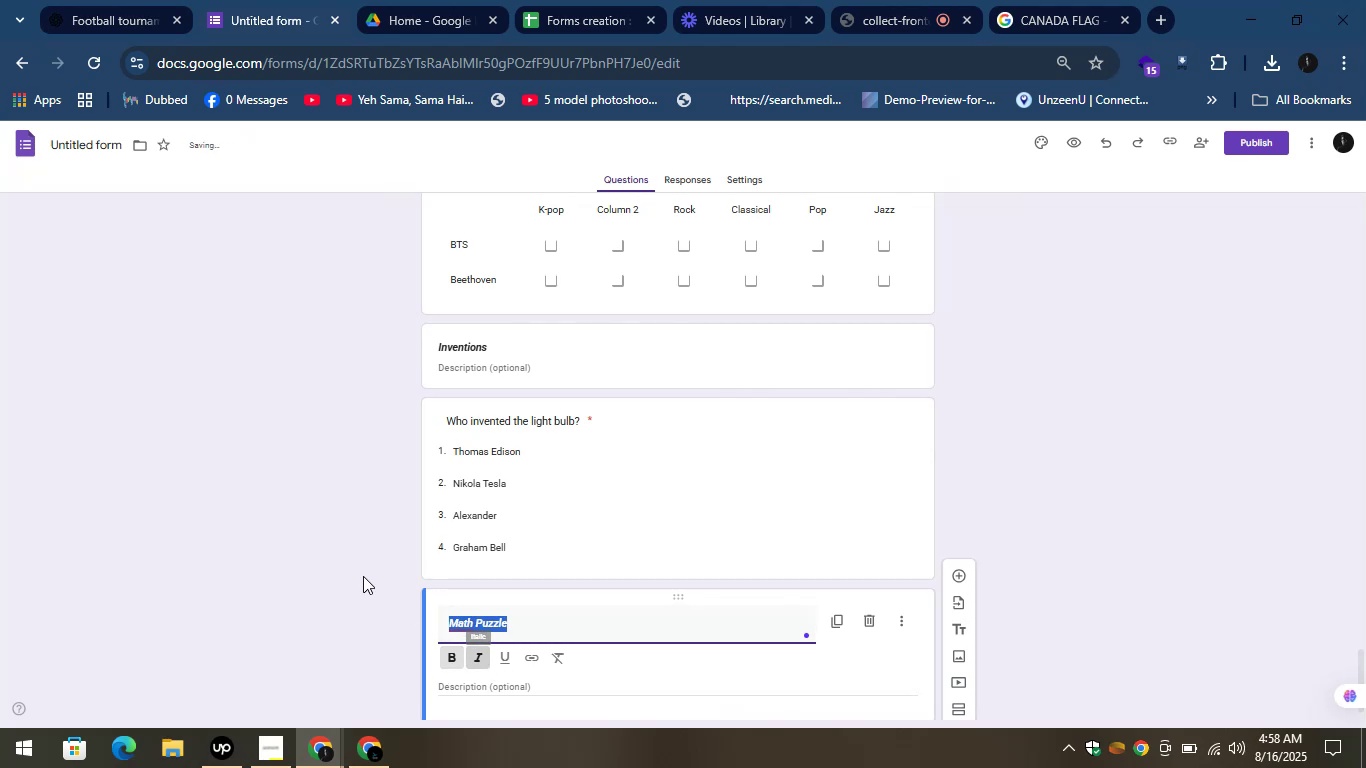 
left_click([362, 575])
 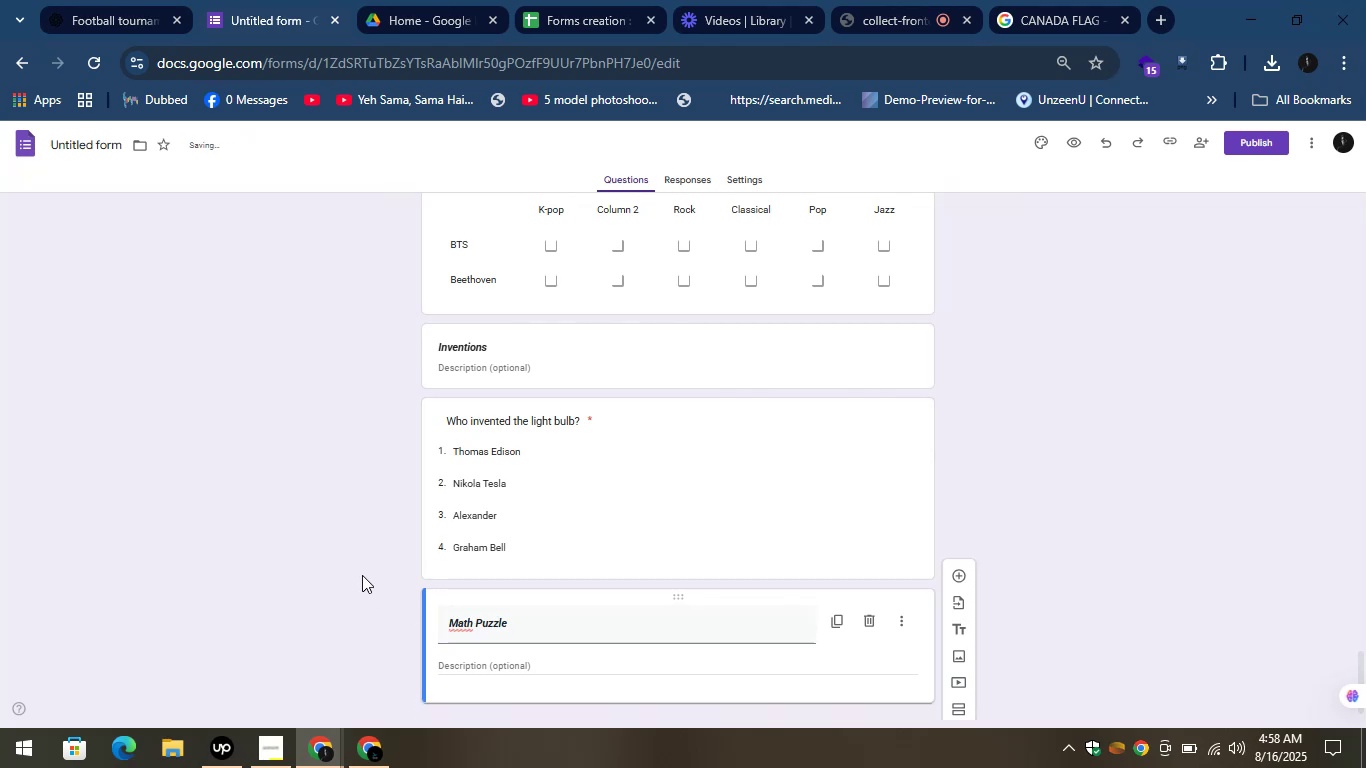 
scroll: coordinate [362, 575], scroll_direction: down, amount: 2.0
 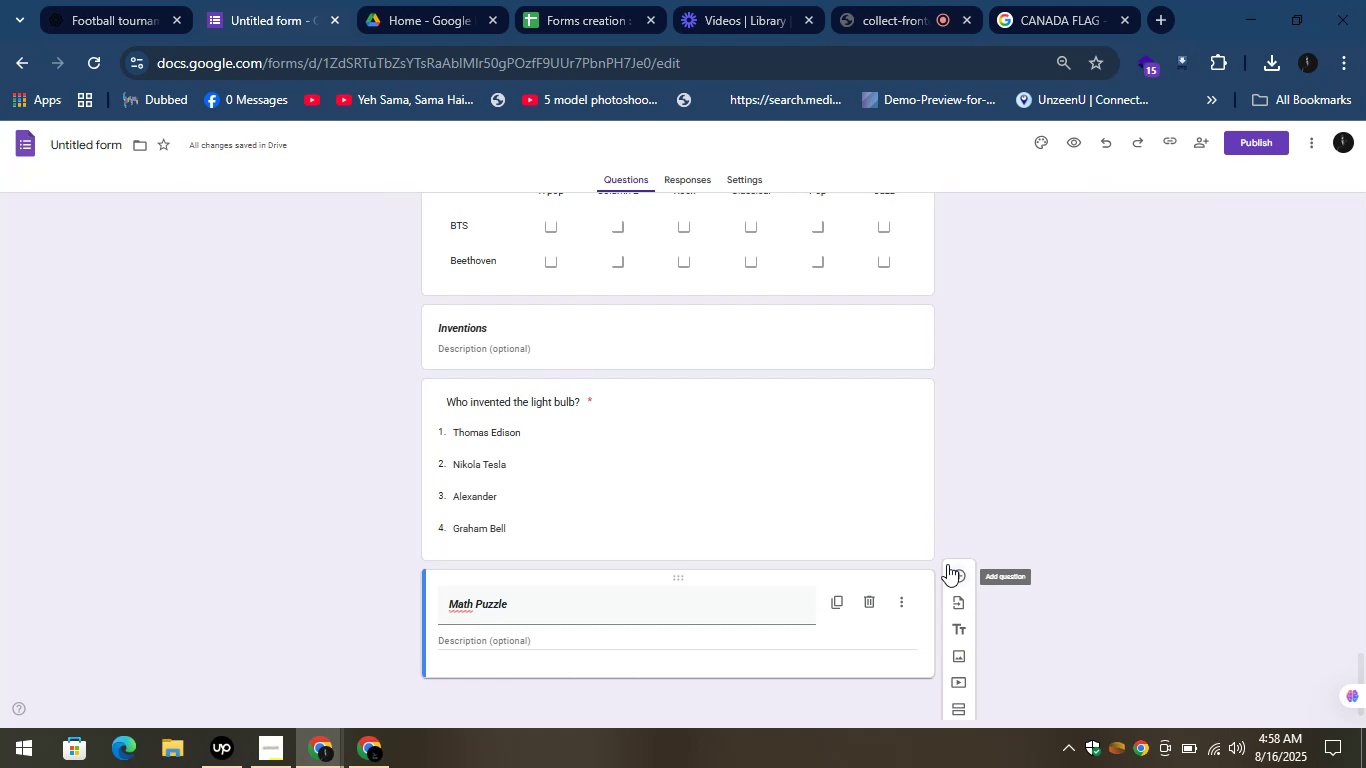 
wait(19.29)
 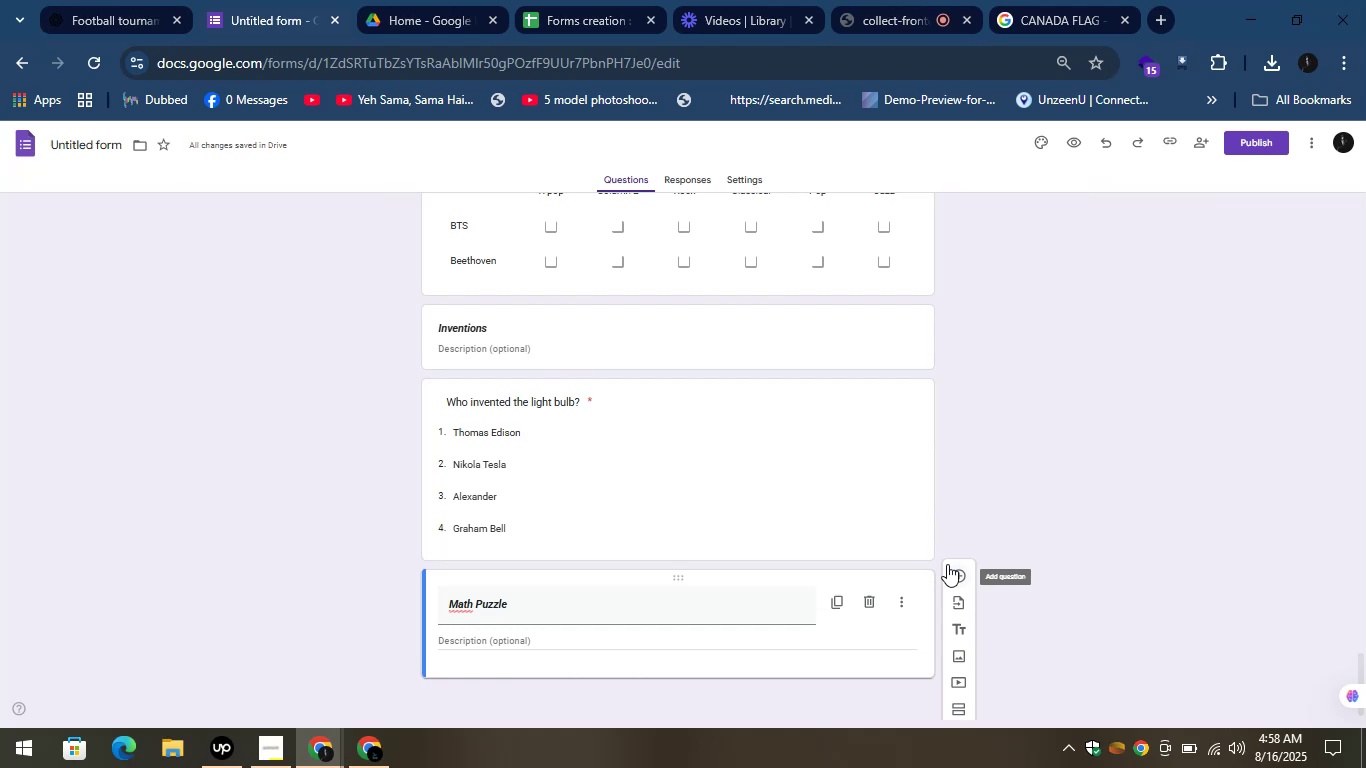 
left_click([131, 0])
 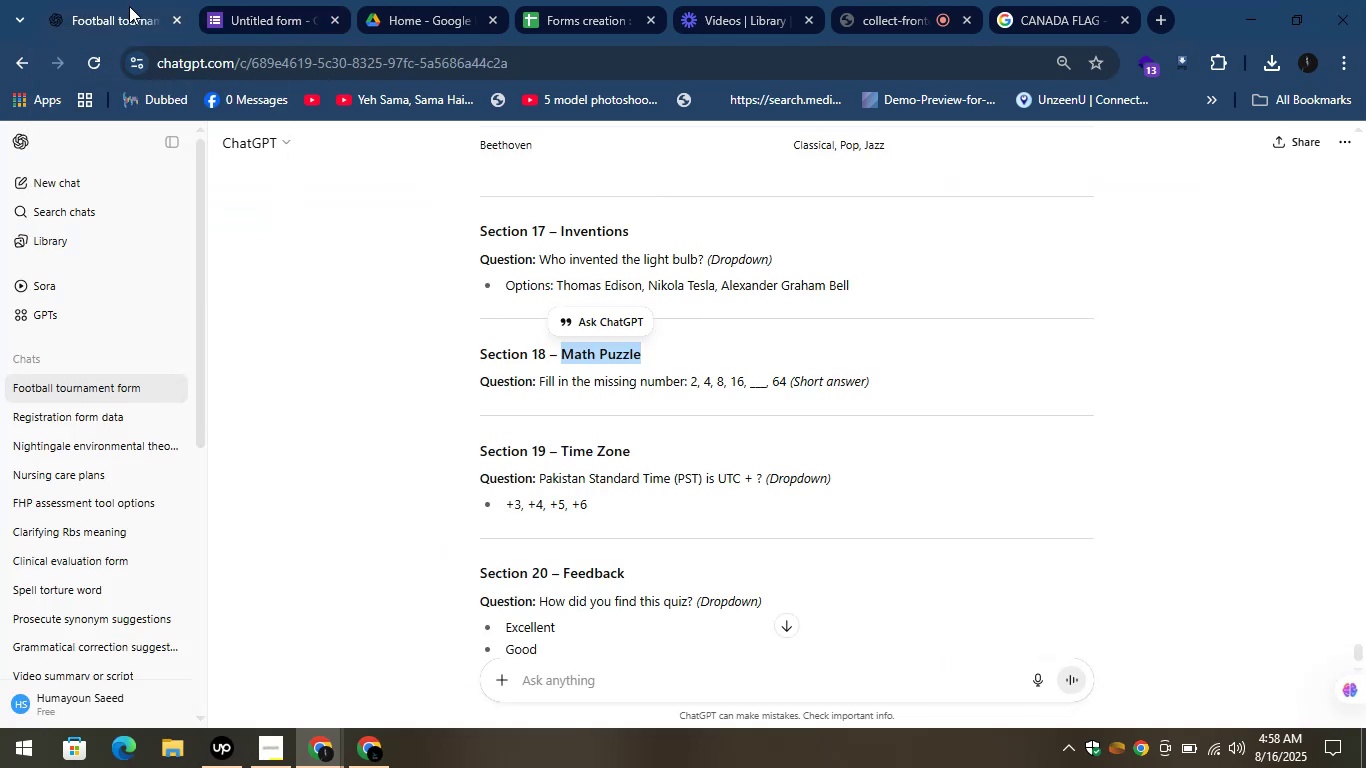 
wait(10.03)
 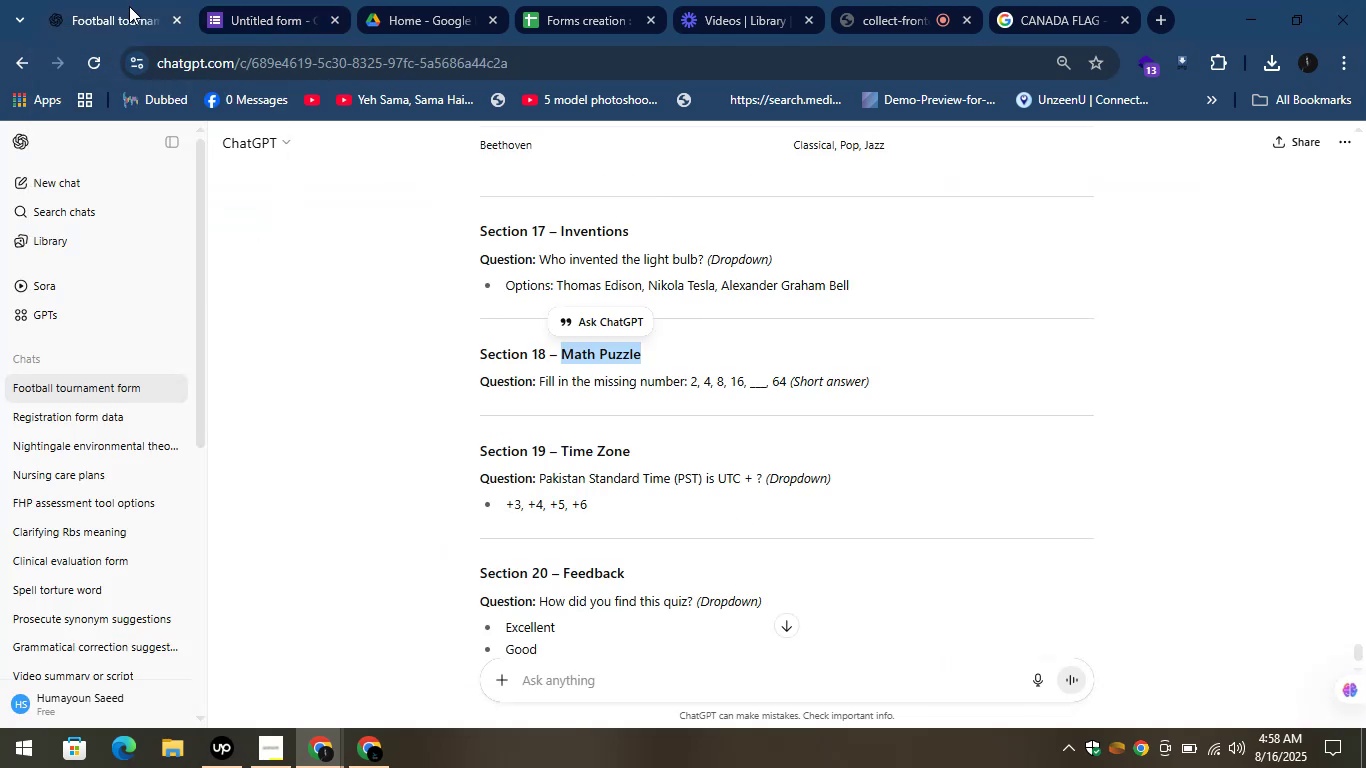 
left_click_drag(start_coordinate=[540, 383], to_coordinate=[788, 385])
 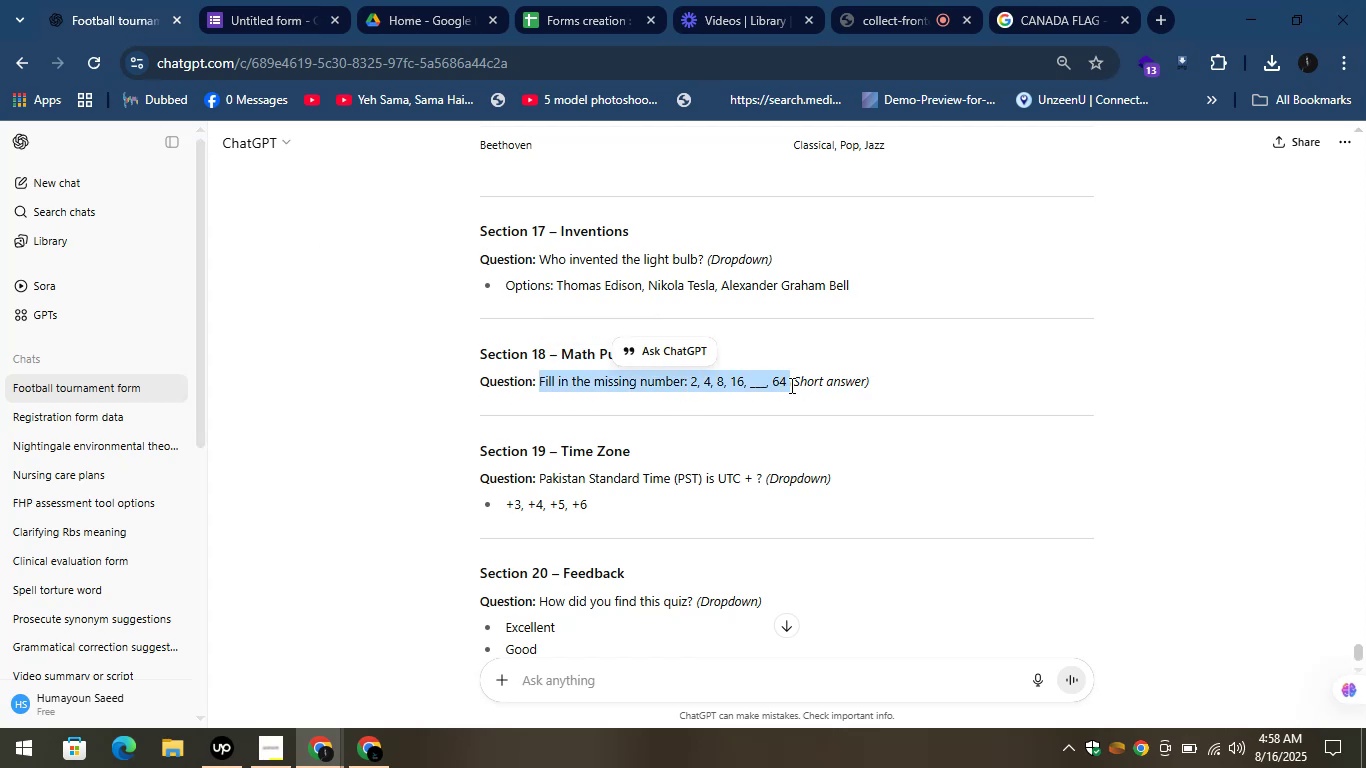 
key(Control+C)
 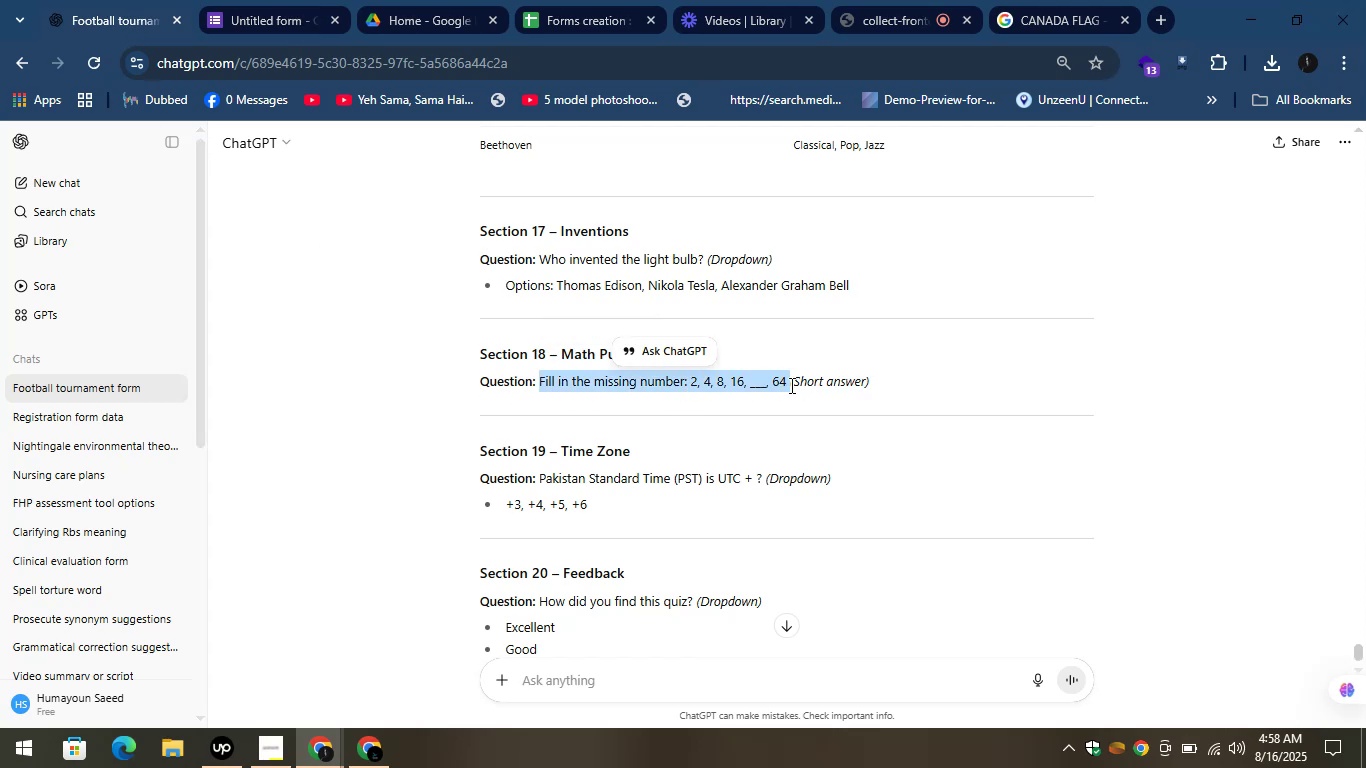 
key(Control+C)
 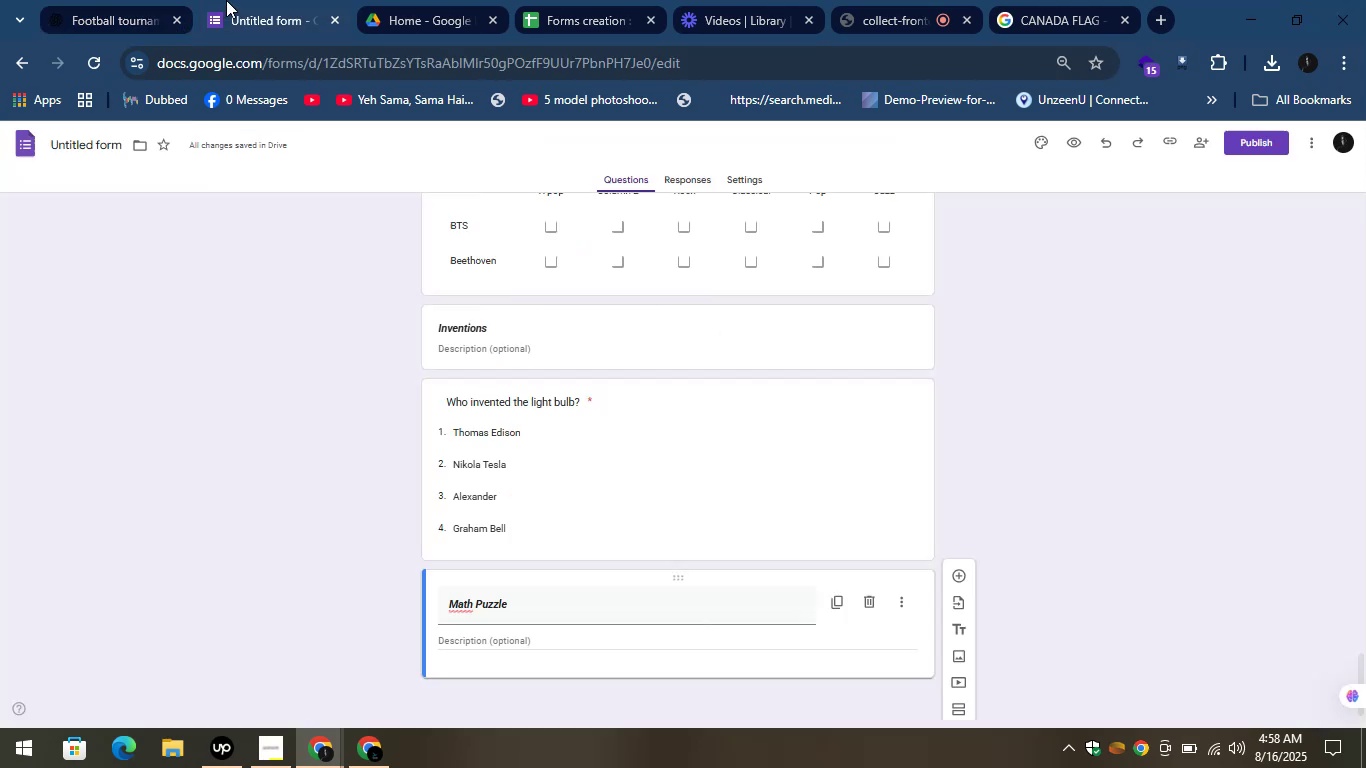 
scroll: coordinate [507, 342], scroll_direction: down, amount: 3.0
 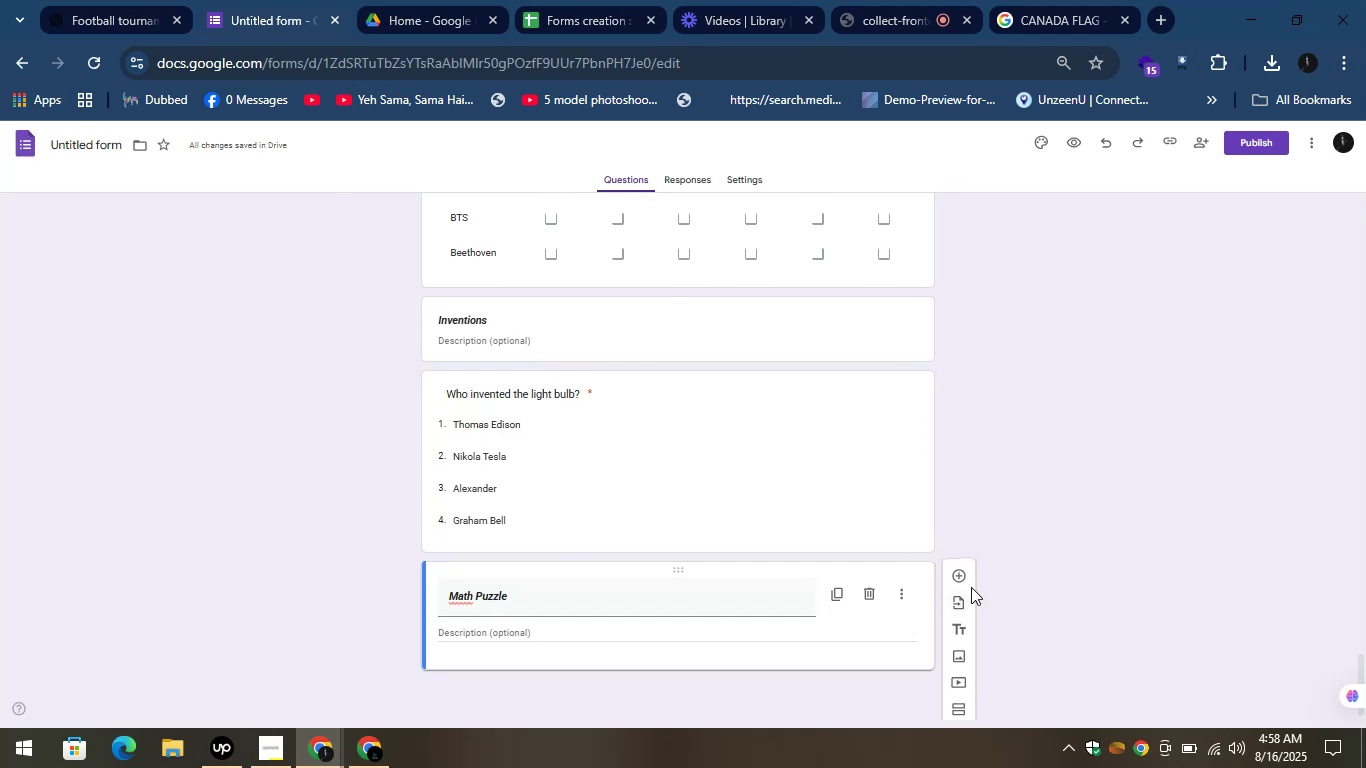 
left_click([960, 574])
 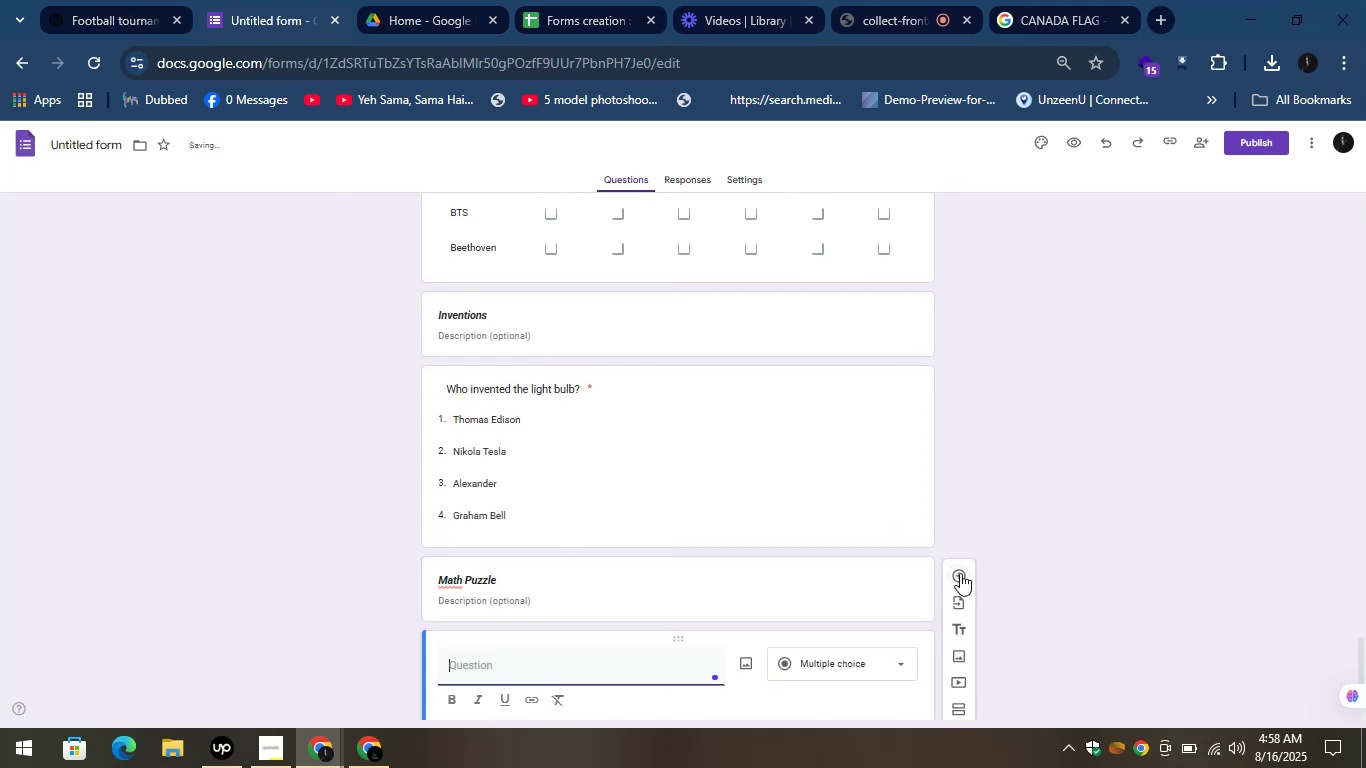 
scroll: coordinate [951, 573], scroll_direction: down, amount: 5.0
 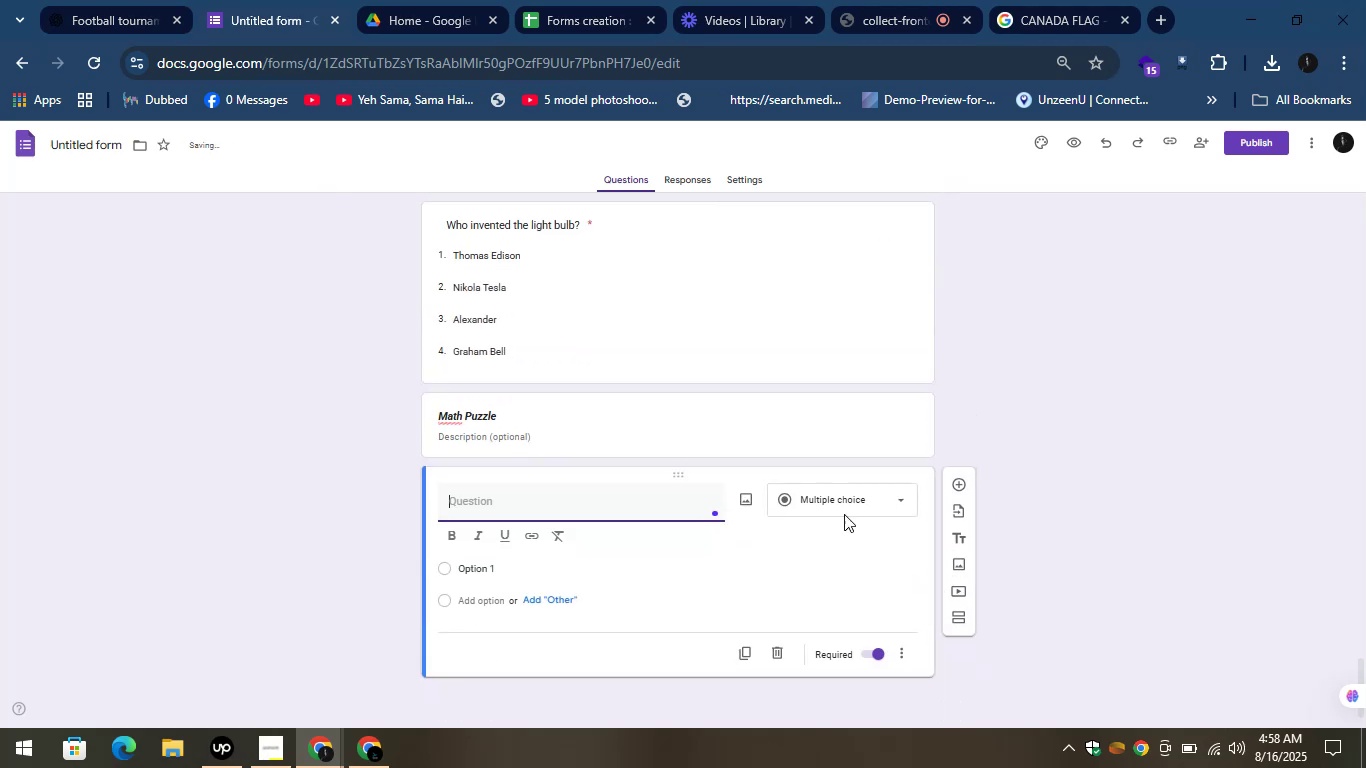 
left_click([843, 507])
 